 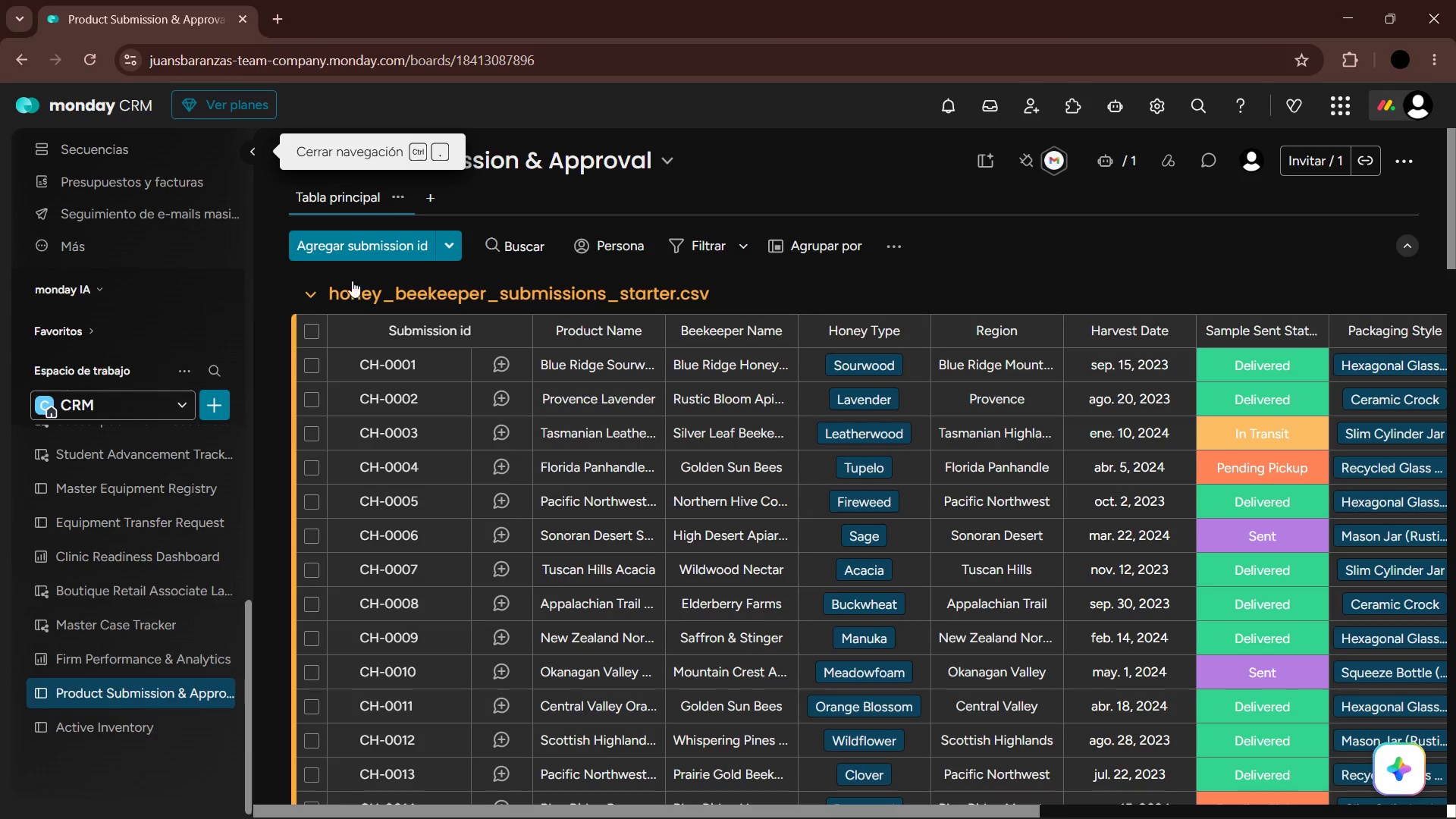 
scroll: coordinate [854, 464], scroll_direction: down, amount: 6.0
 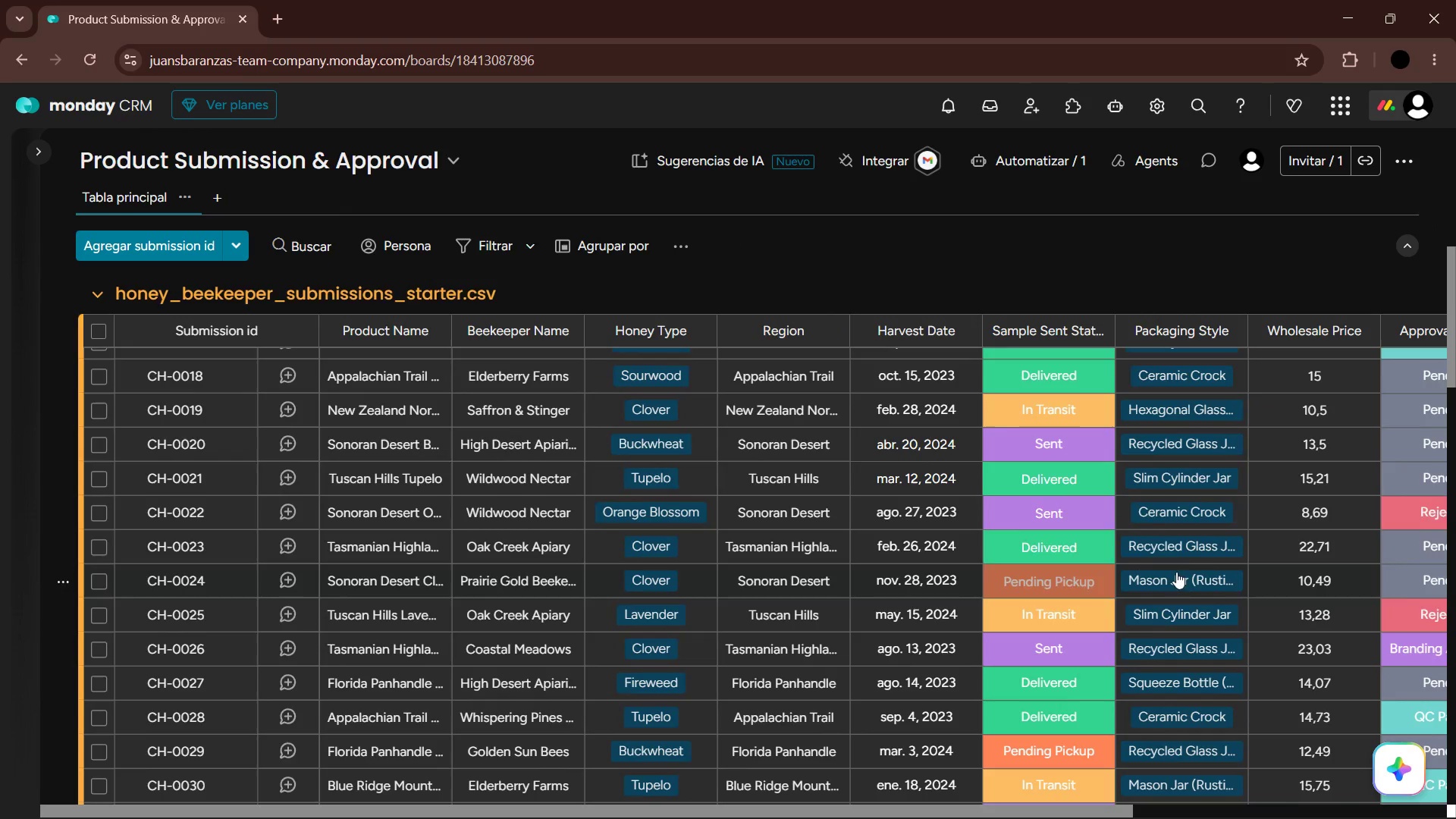 
scroll: coordinate [1373, 548], scroll_direction: up, amount: 6.0
 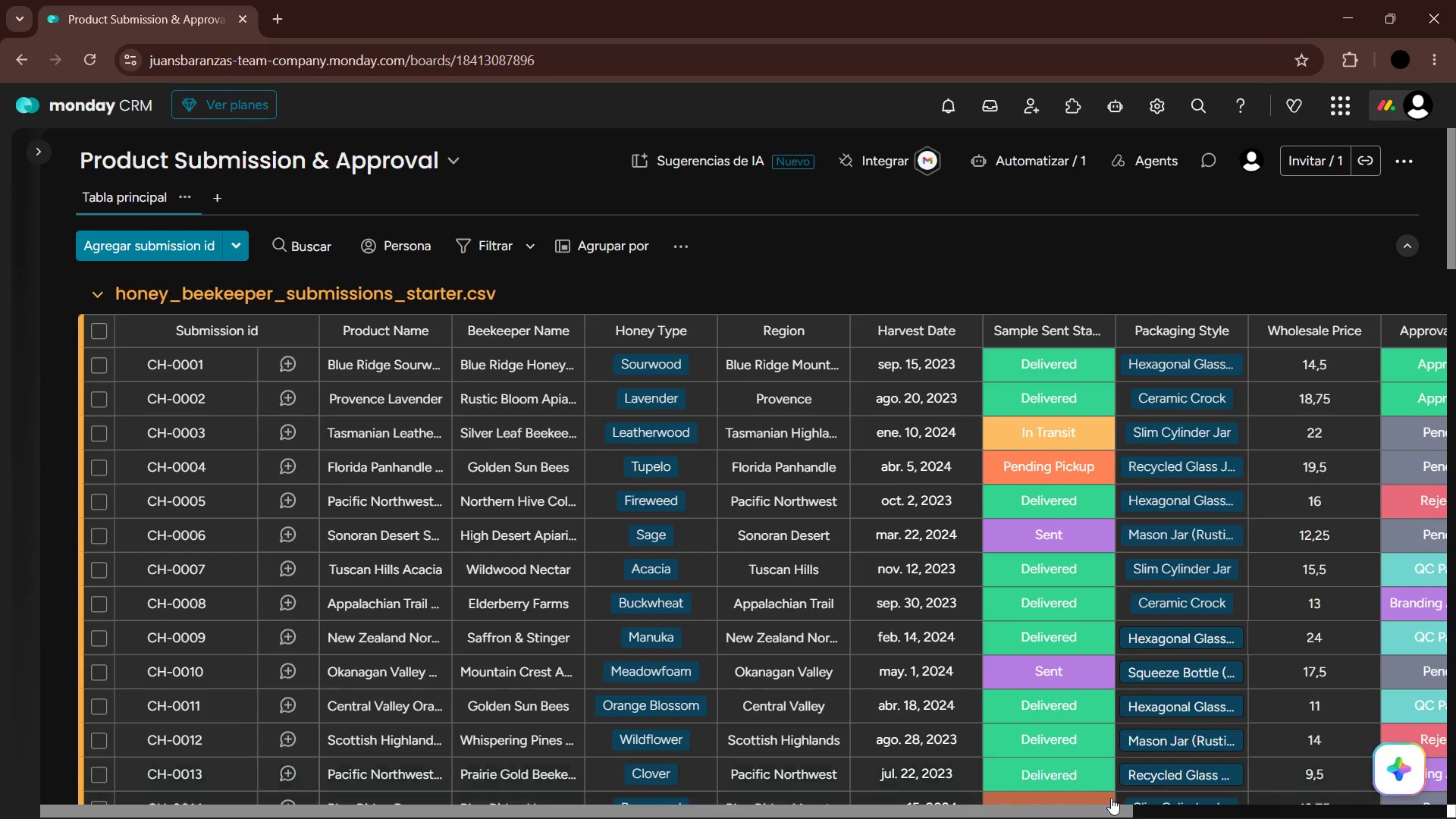 
left_click_drag(start_coordinate=[1121, 808], to_coordinate=[1236, 802])
 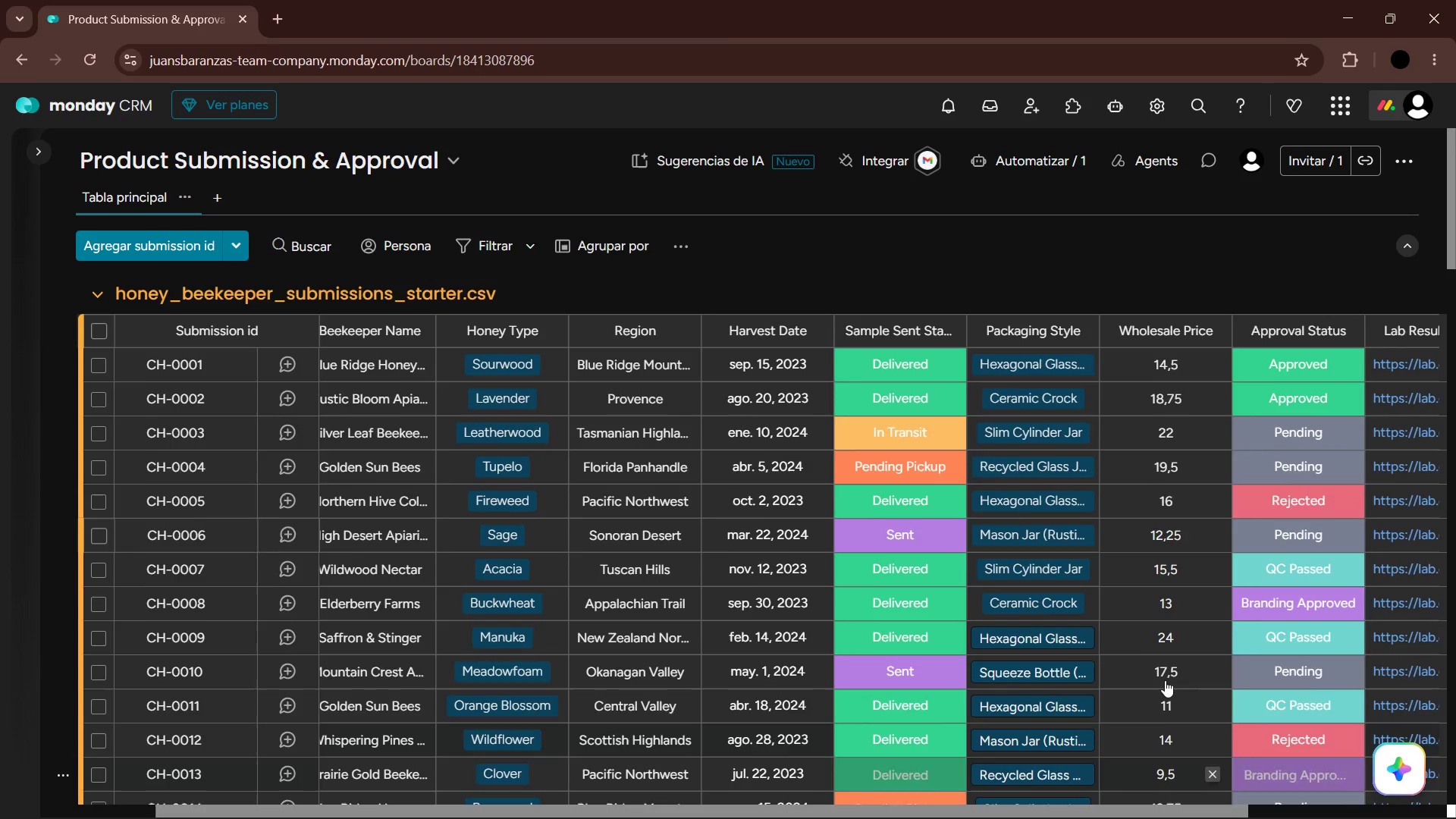 
scroll: coordinate [991, 597], scroll_direction: down, amount: 29.0
 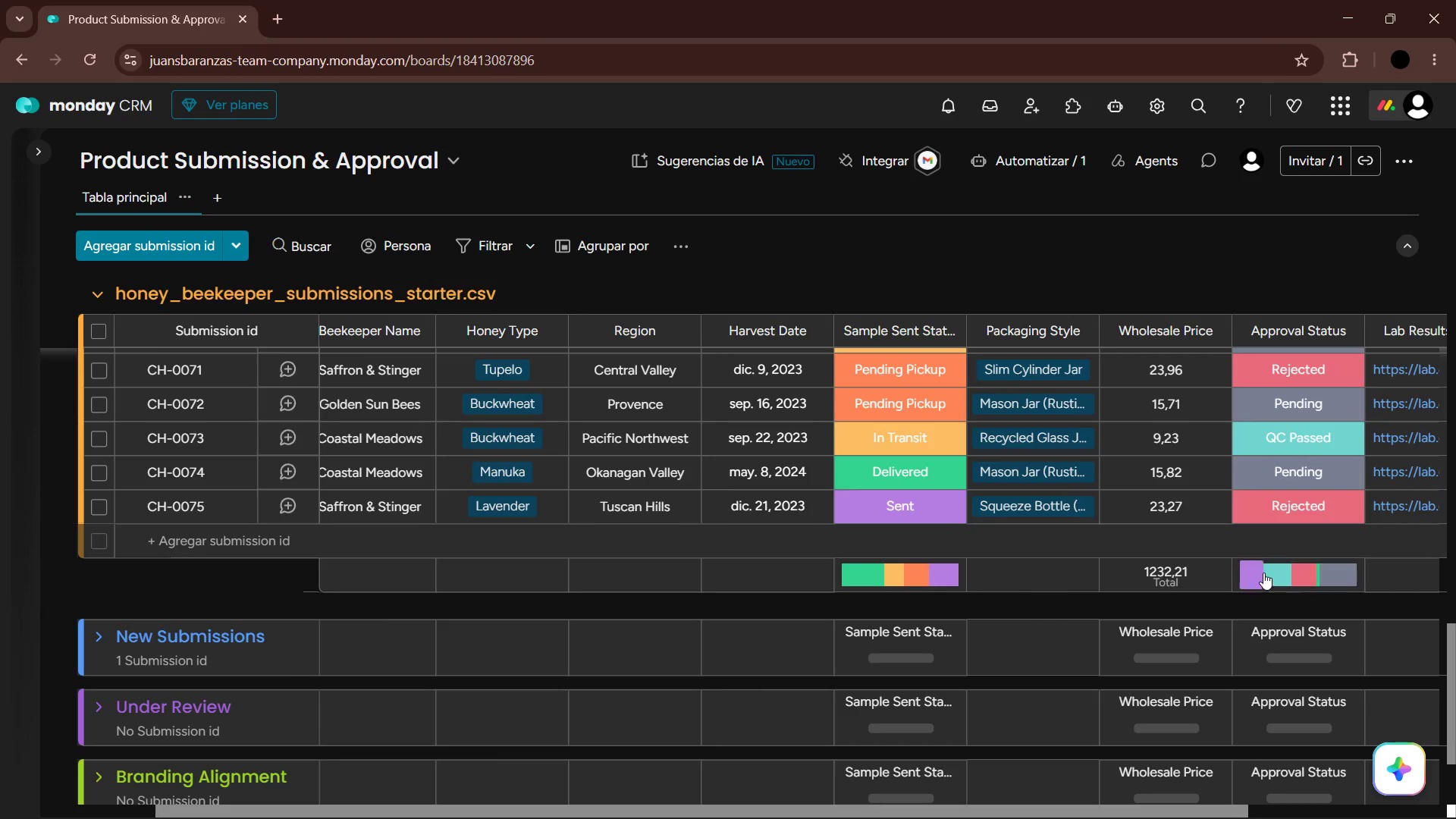 
scroll: coordinate [1287, 489], scroll_direction: up, amount: 3.0
 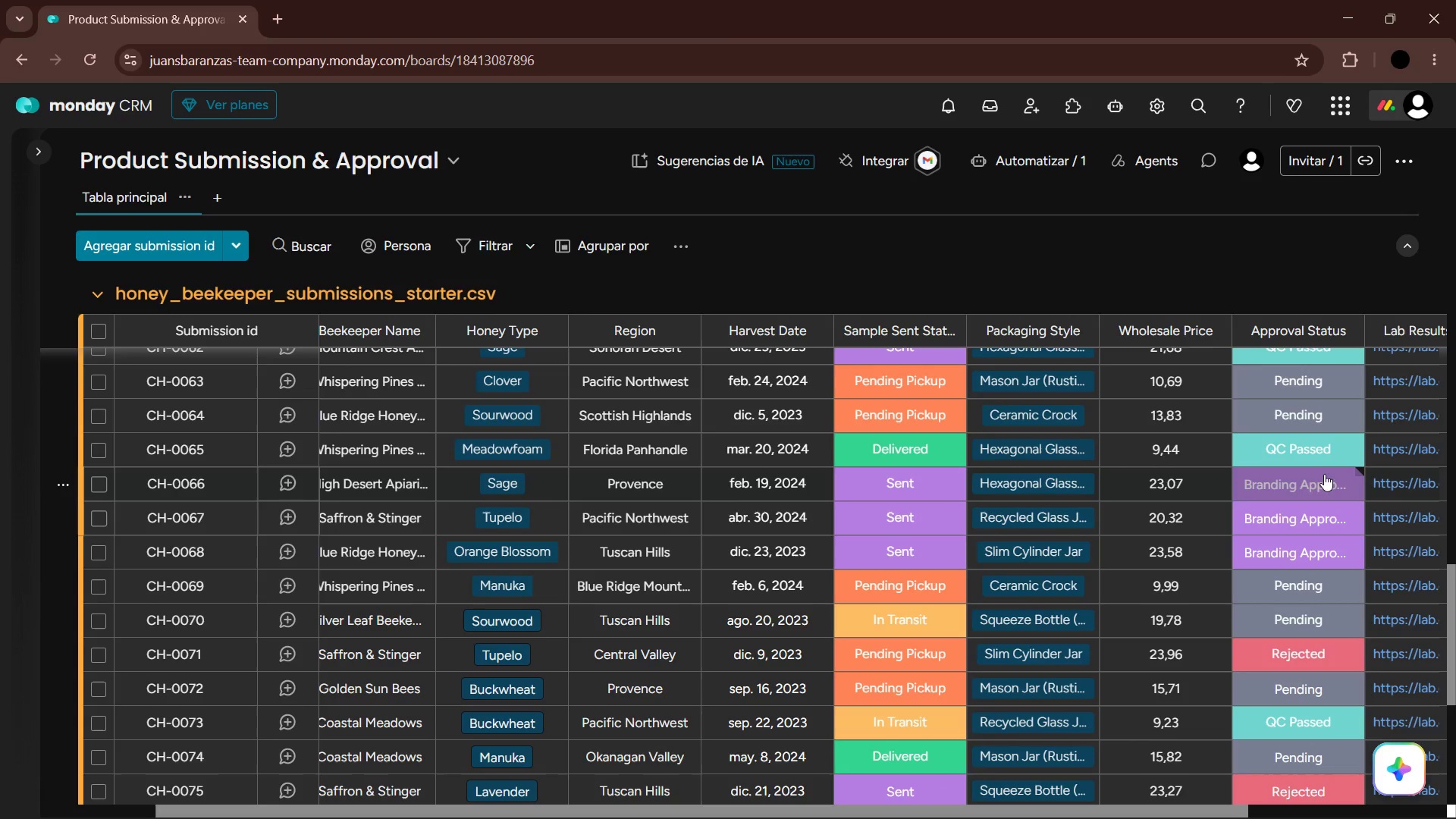 
scroll: coordinate [1275, 491], scroll_direction: down, amount: 11.0
 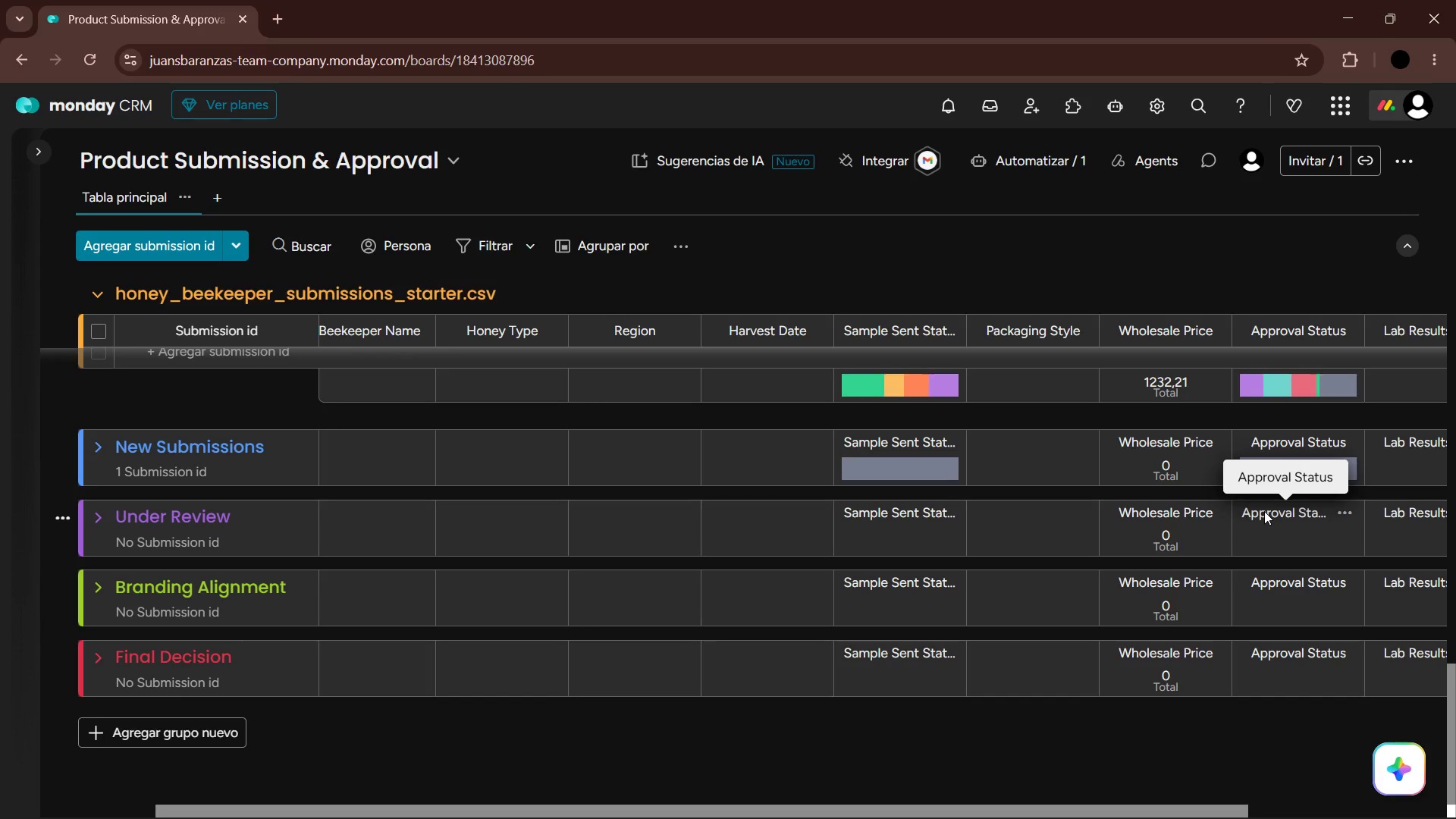 
wait(67.8)
 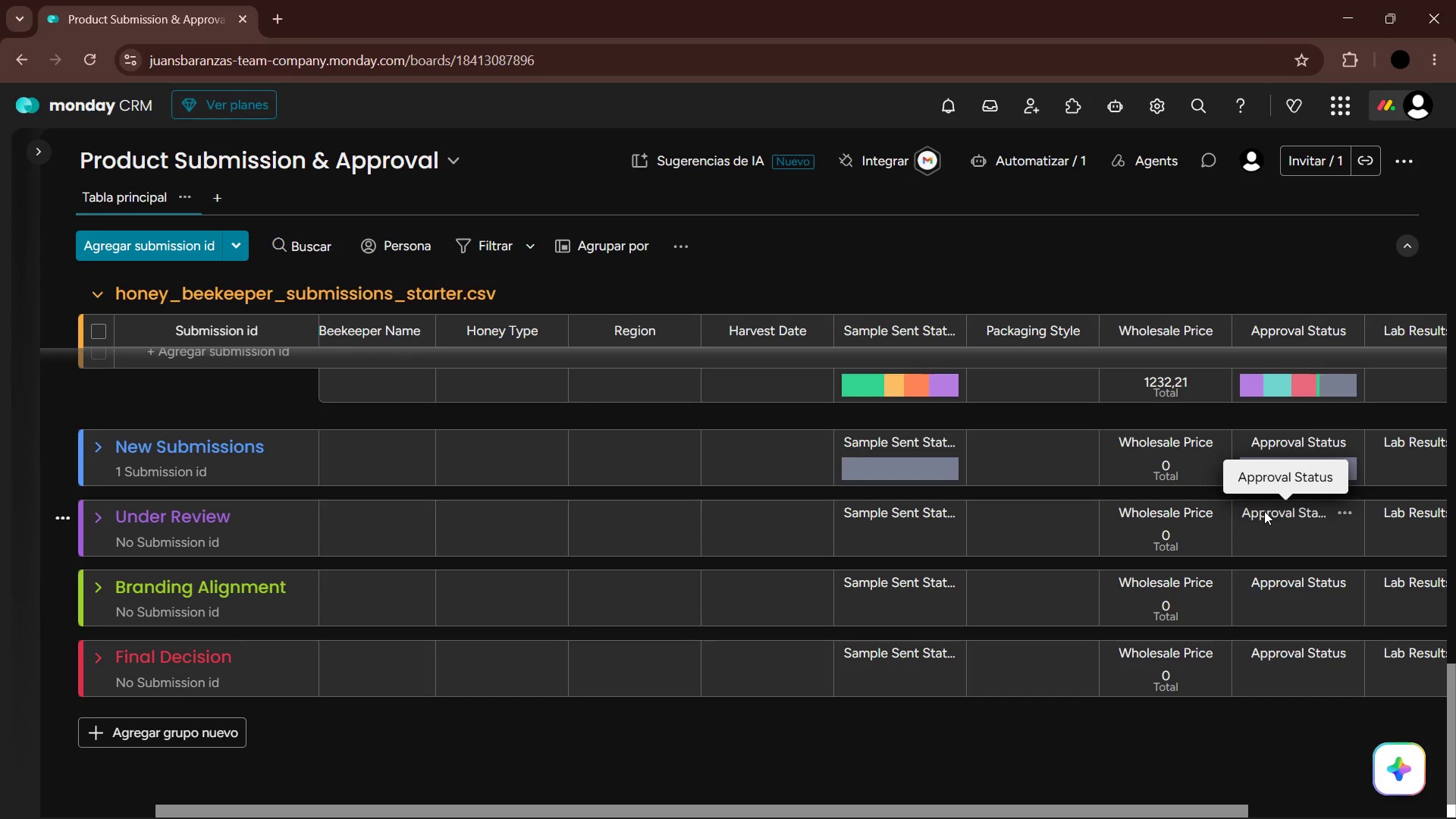 
scroll: coordinate [510, 407], scroll_direction: up, amount: 33.0
 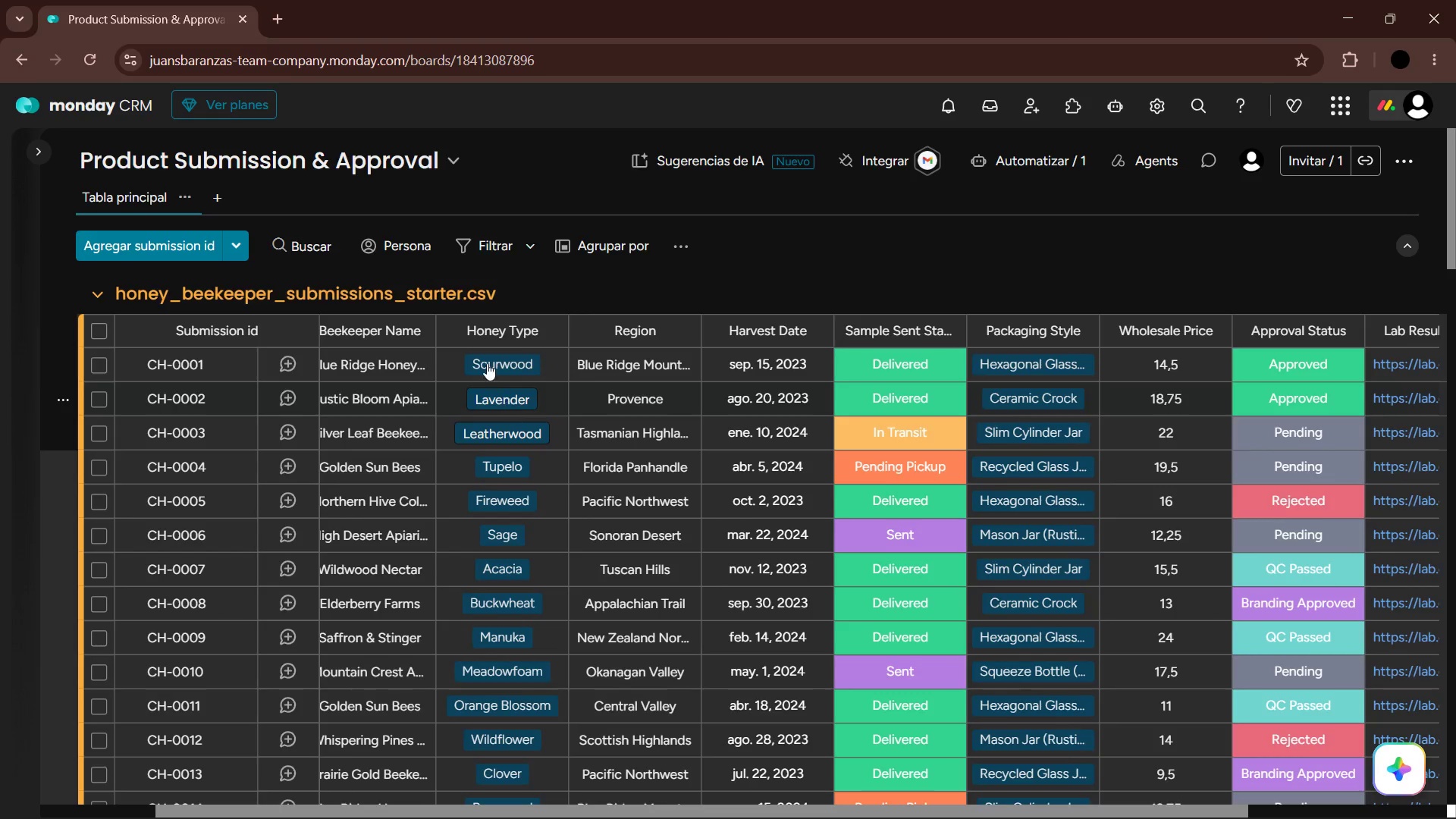 
mouse_move([385, 246])
 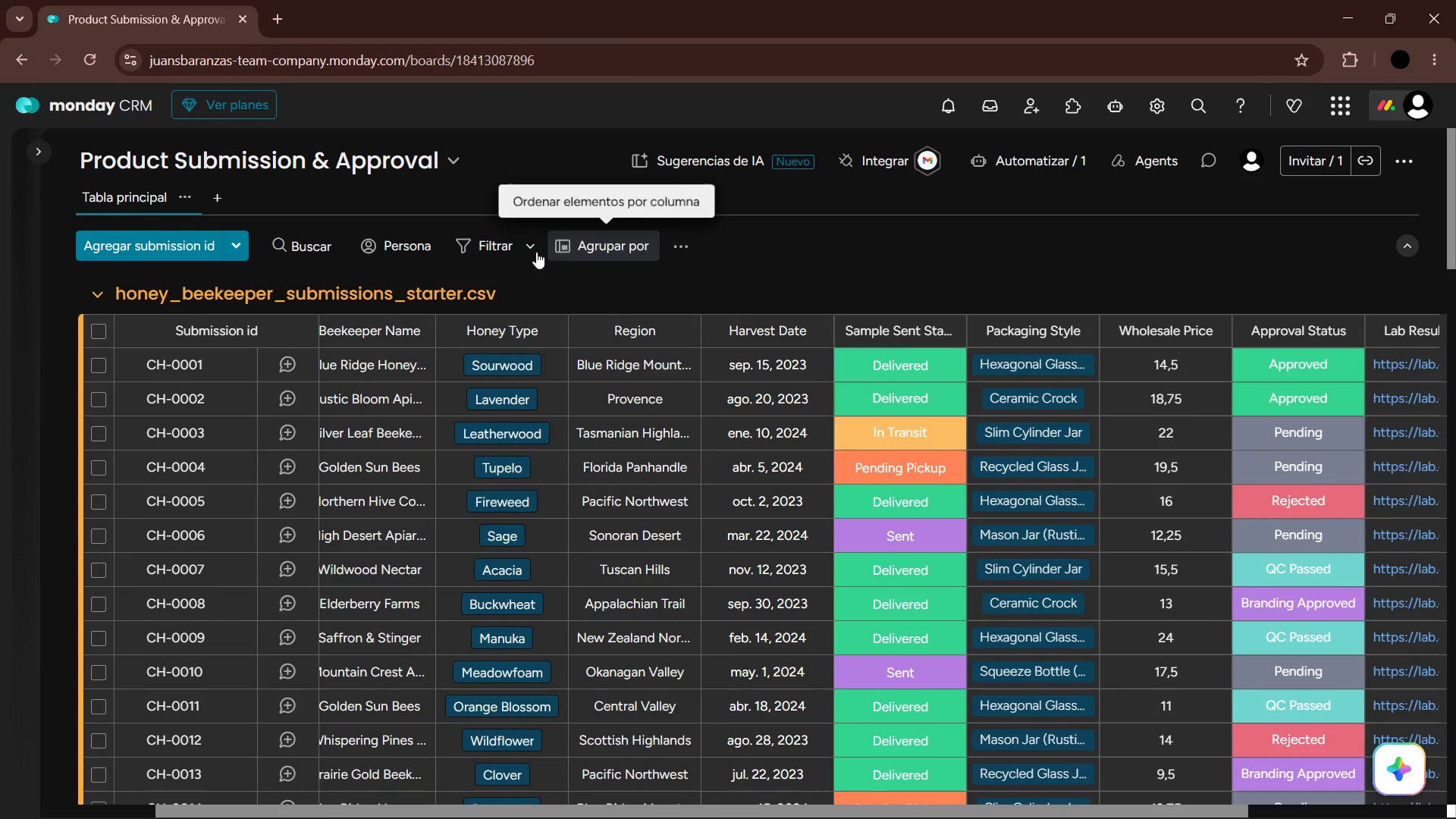 
left_click([532, 248])
 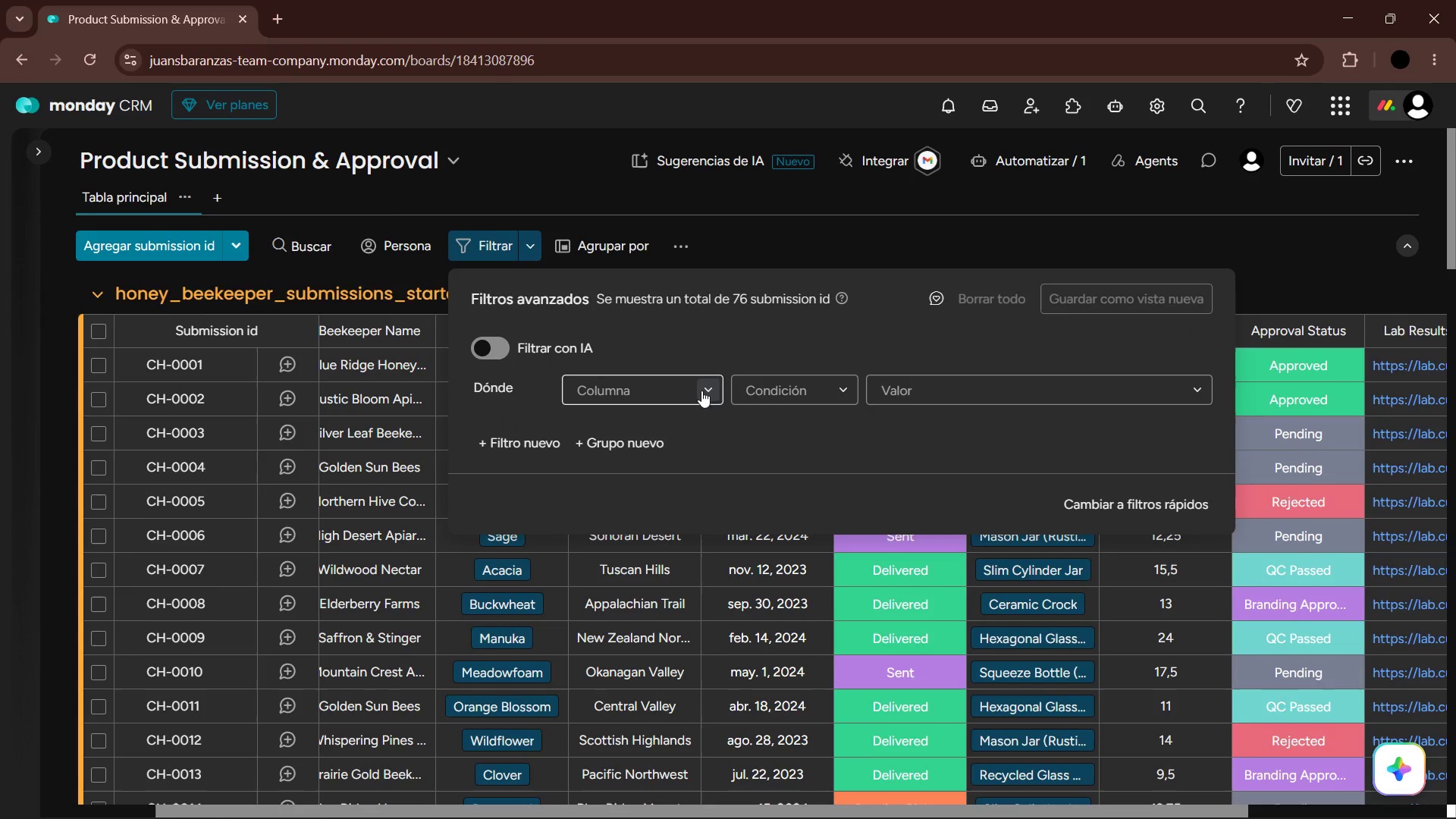 
double_click([711, 392])
 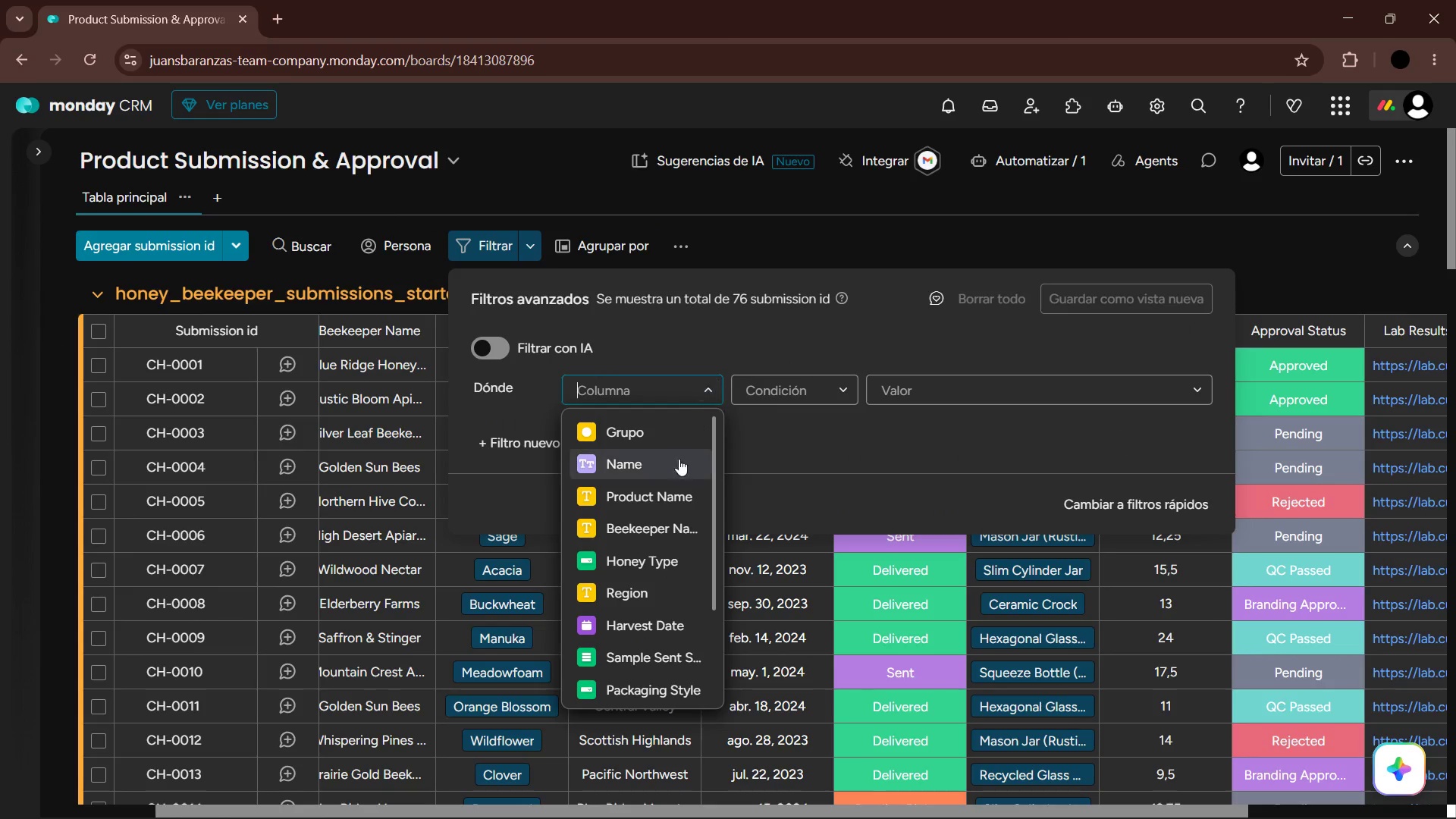 
scroll: coordinate [686, 548], scroll_direction: down, amount: 5.0
 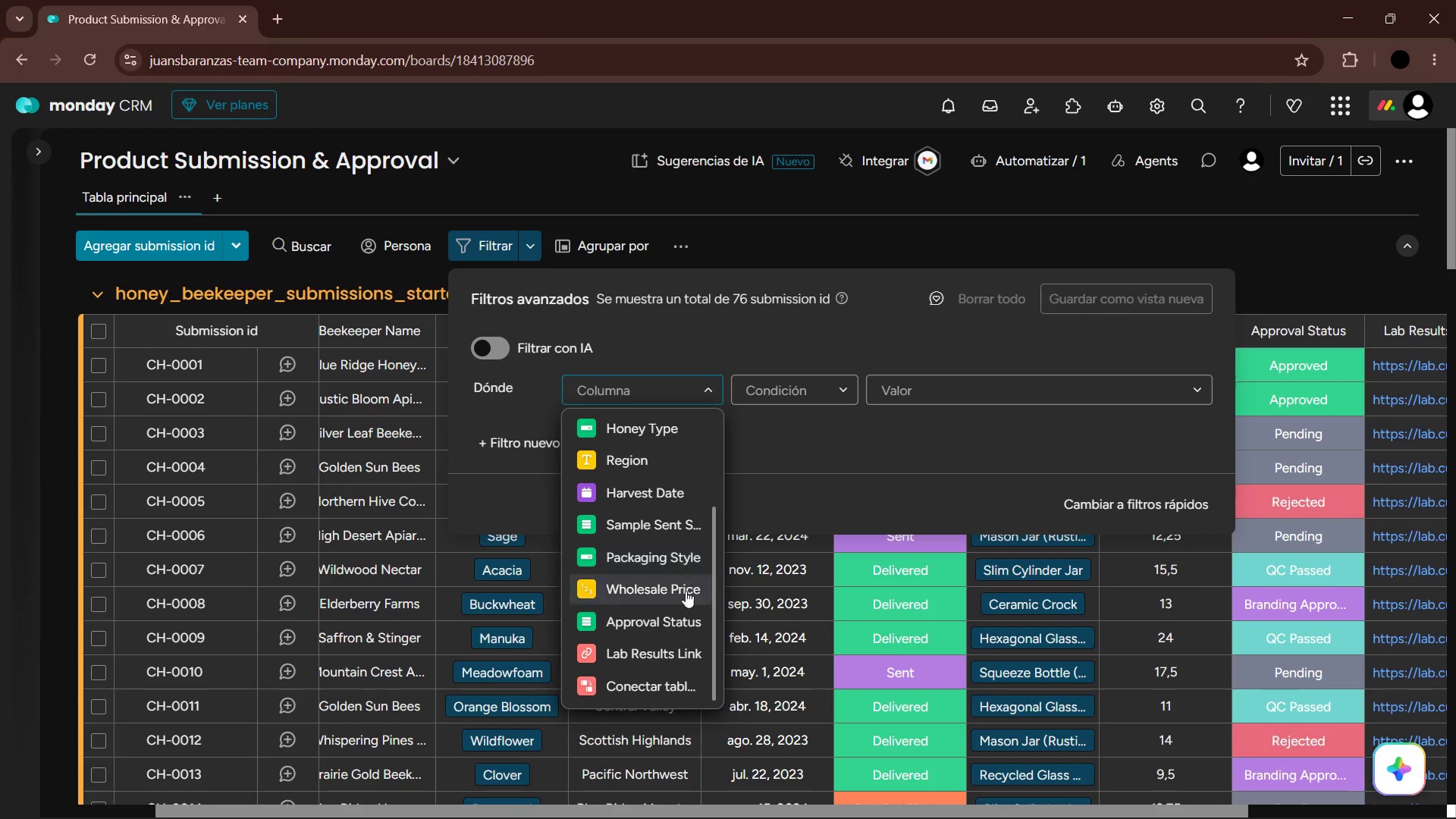 
left_click([664, 623])
 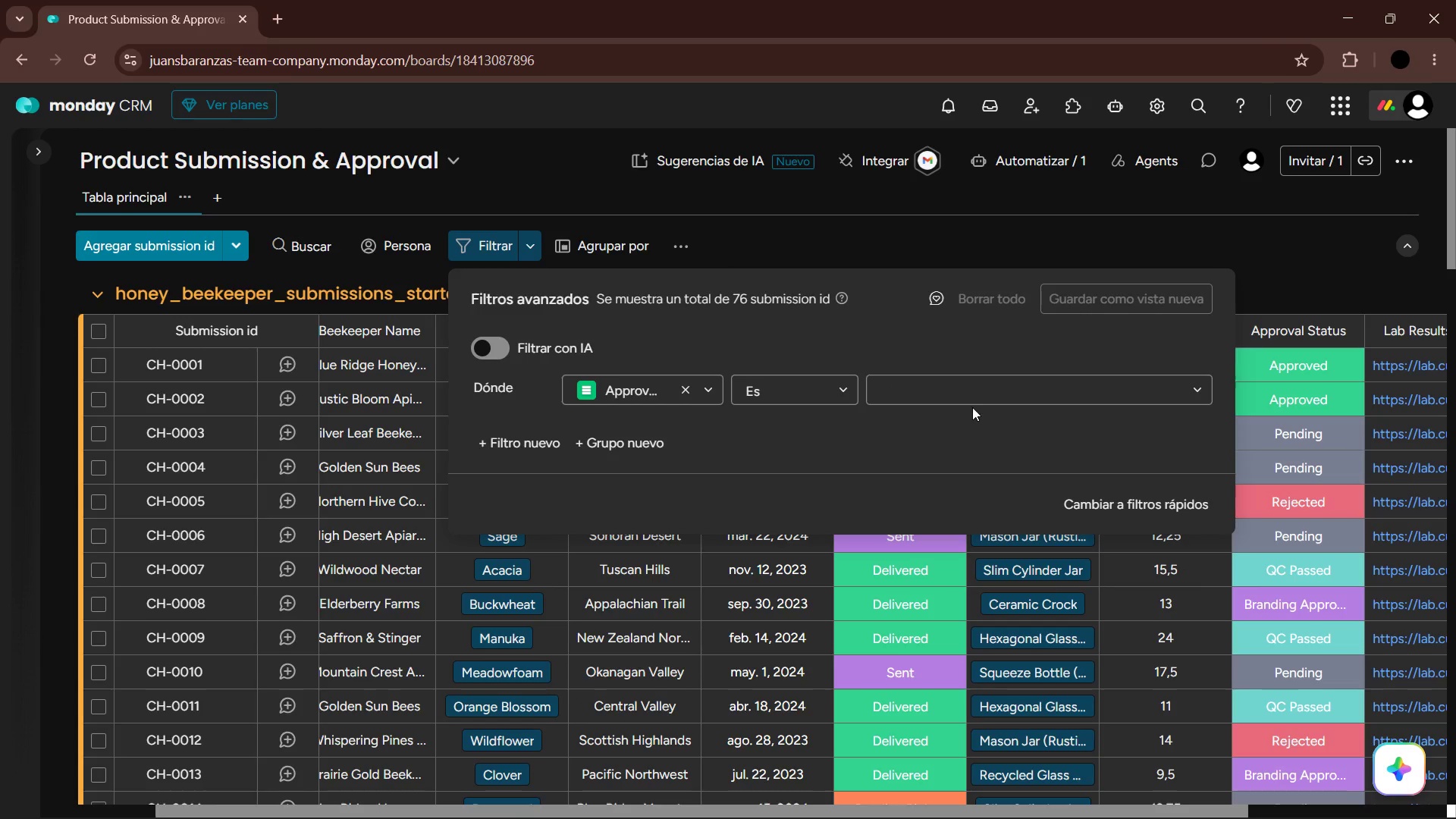 
left_click([974, 396])
 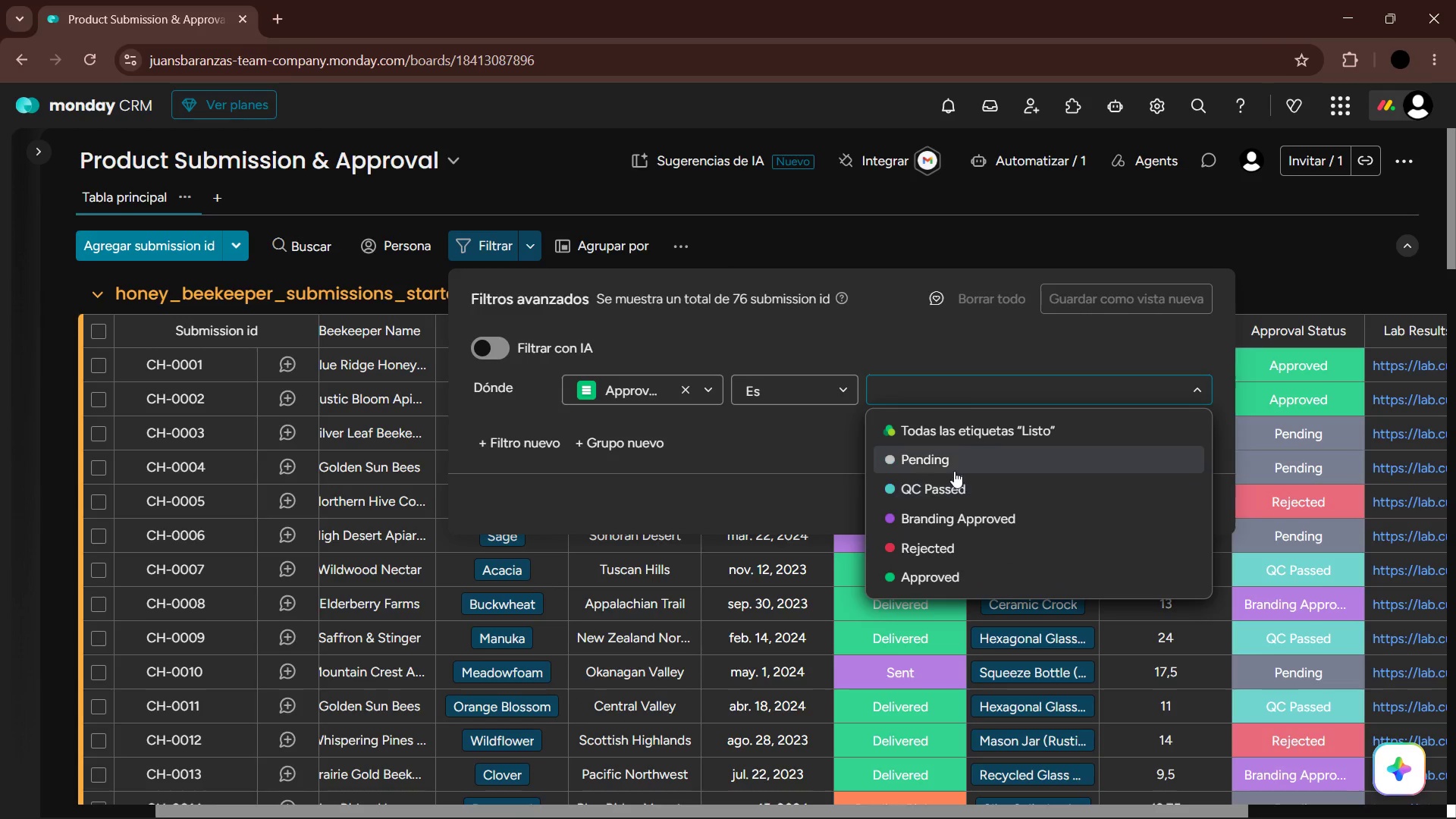 
left_click([953, 466])
 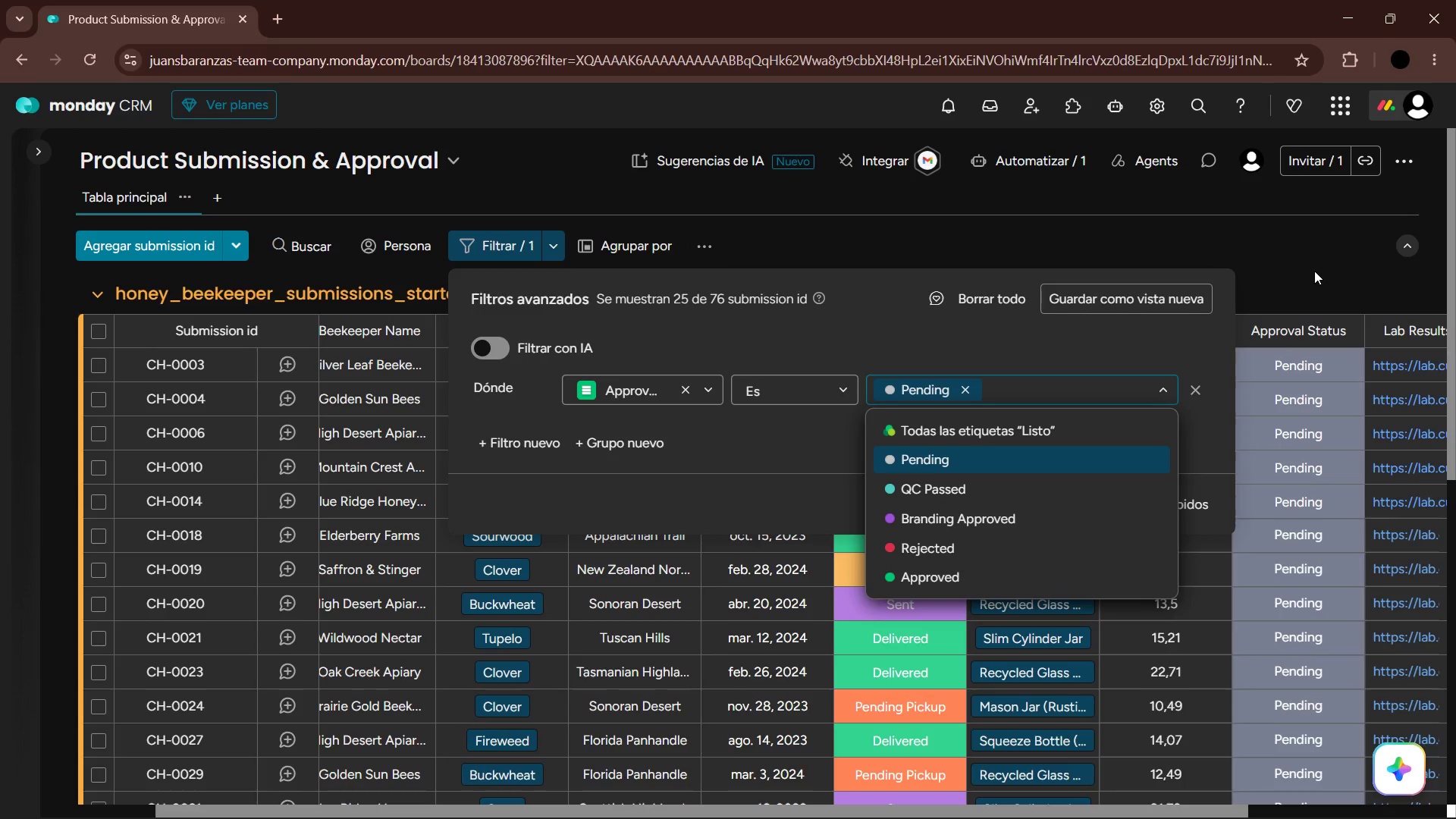 
left_click([1283, 272])
 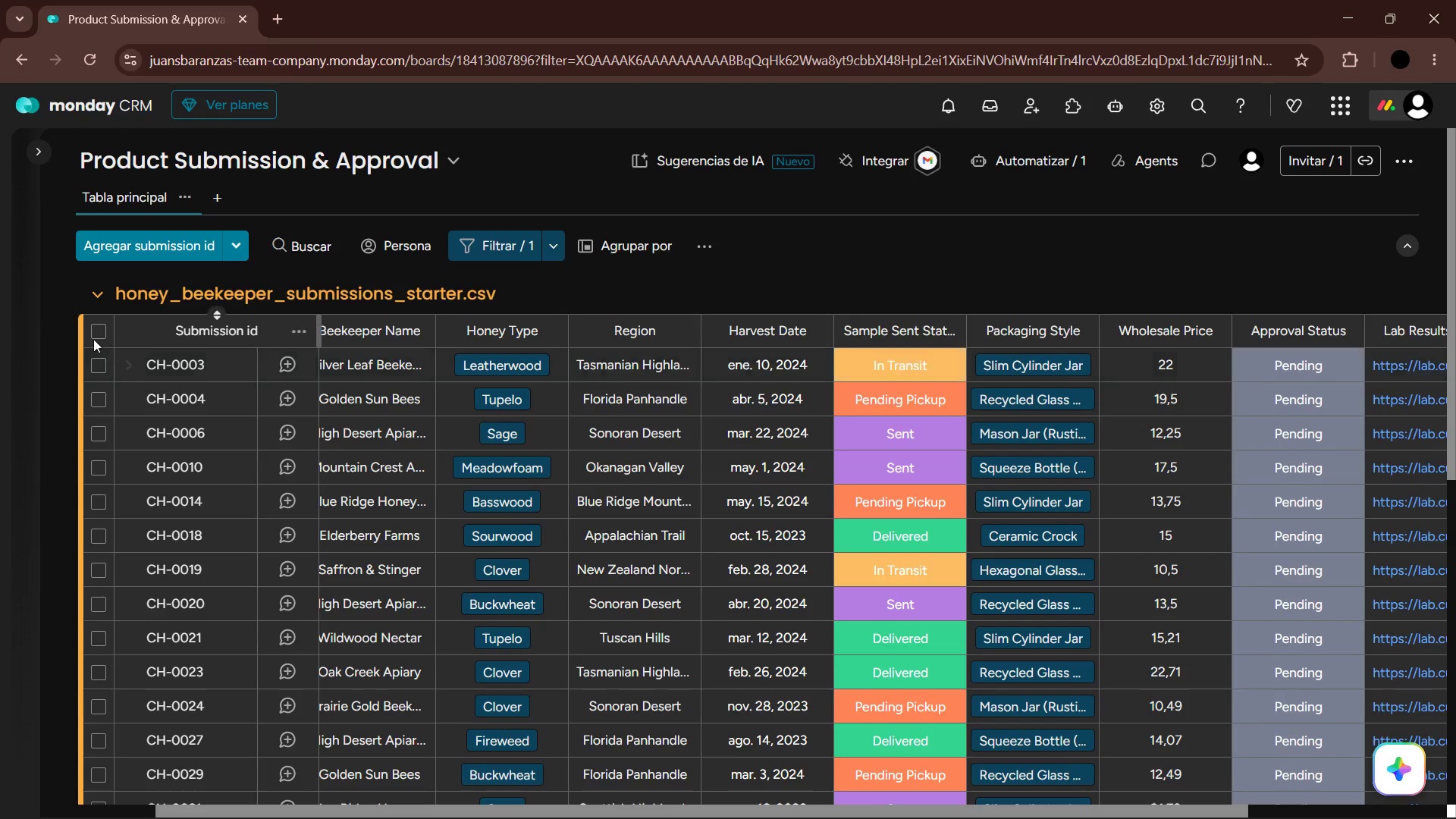 
left_click([93, 335])
 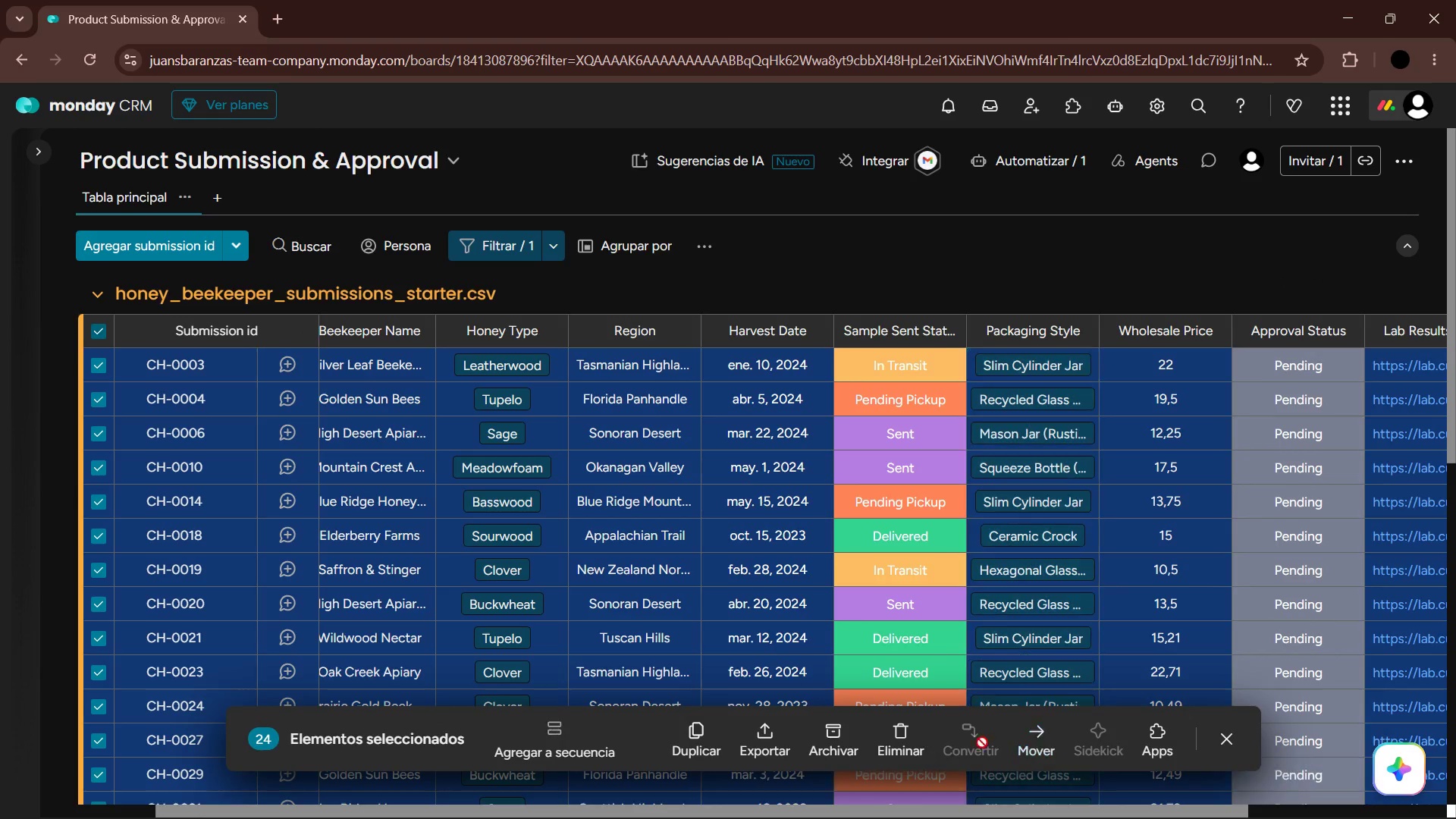 
left_click([1024, 750])
 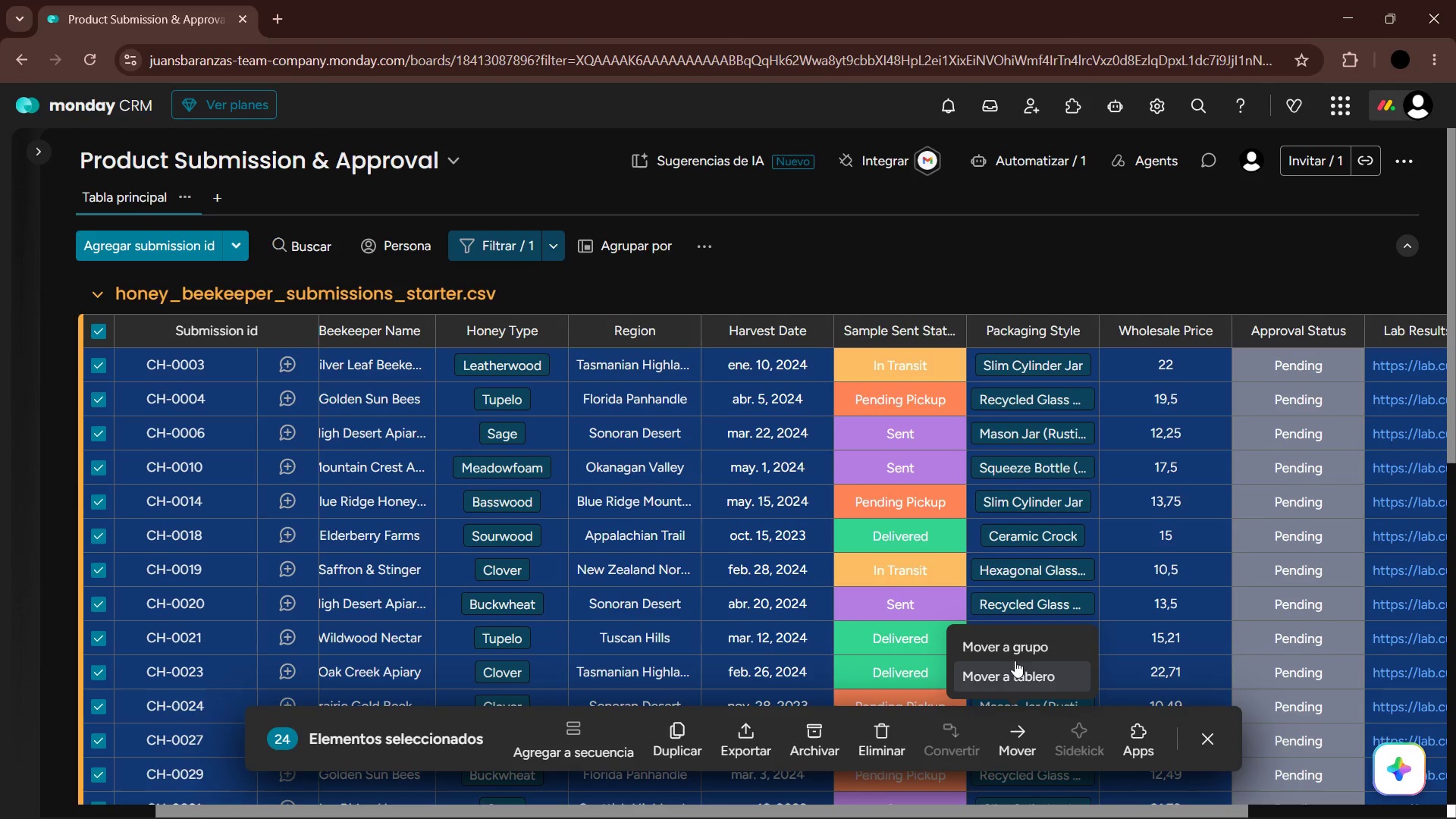 
left_click([1021, 648])
 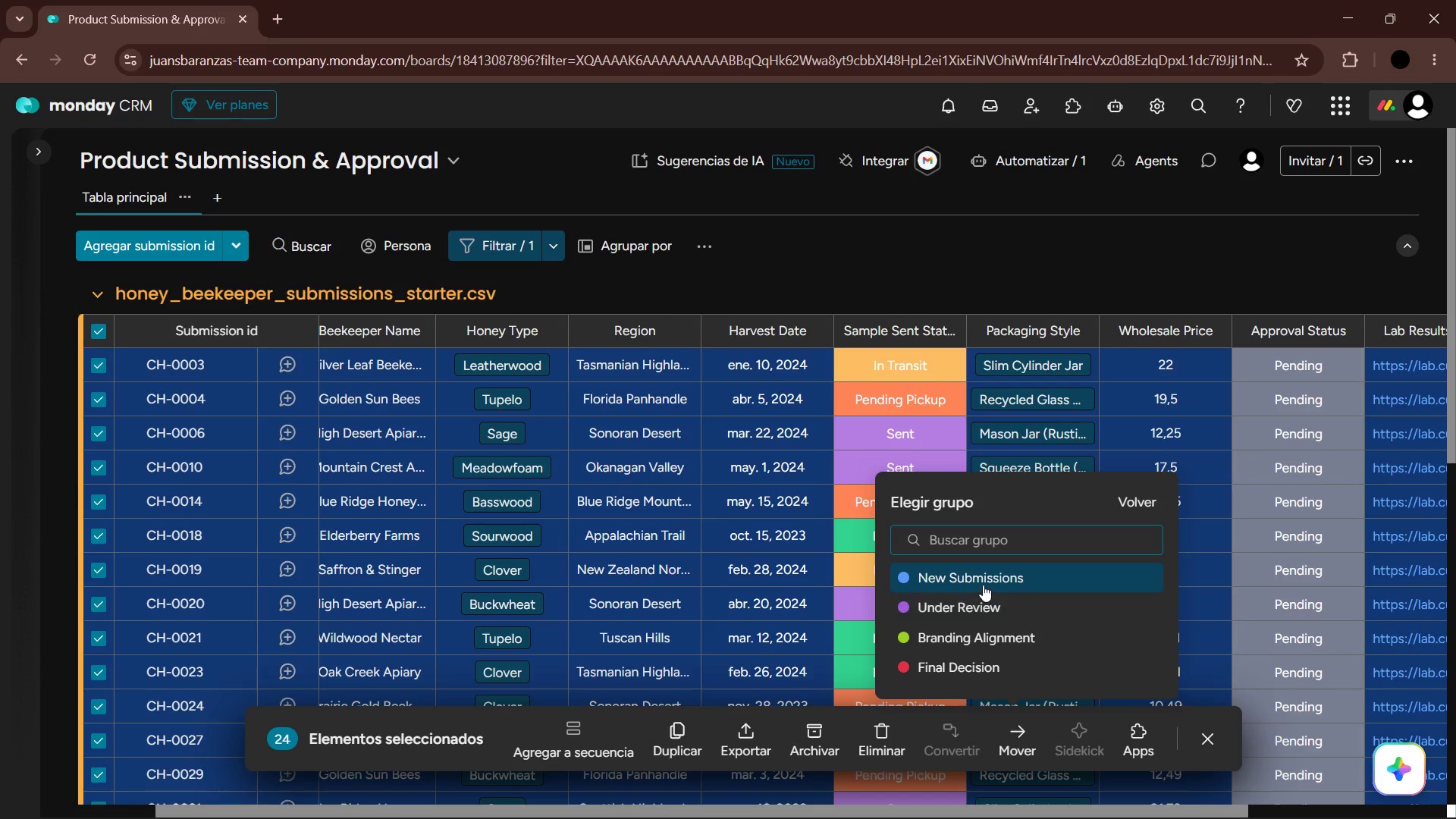 
left_click([983, 584])
 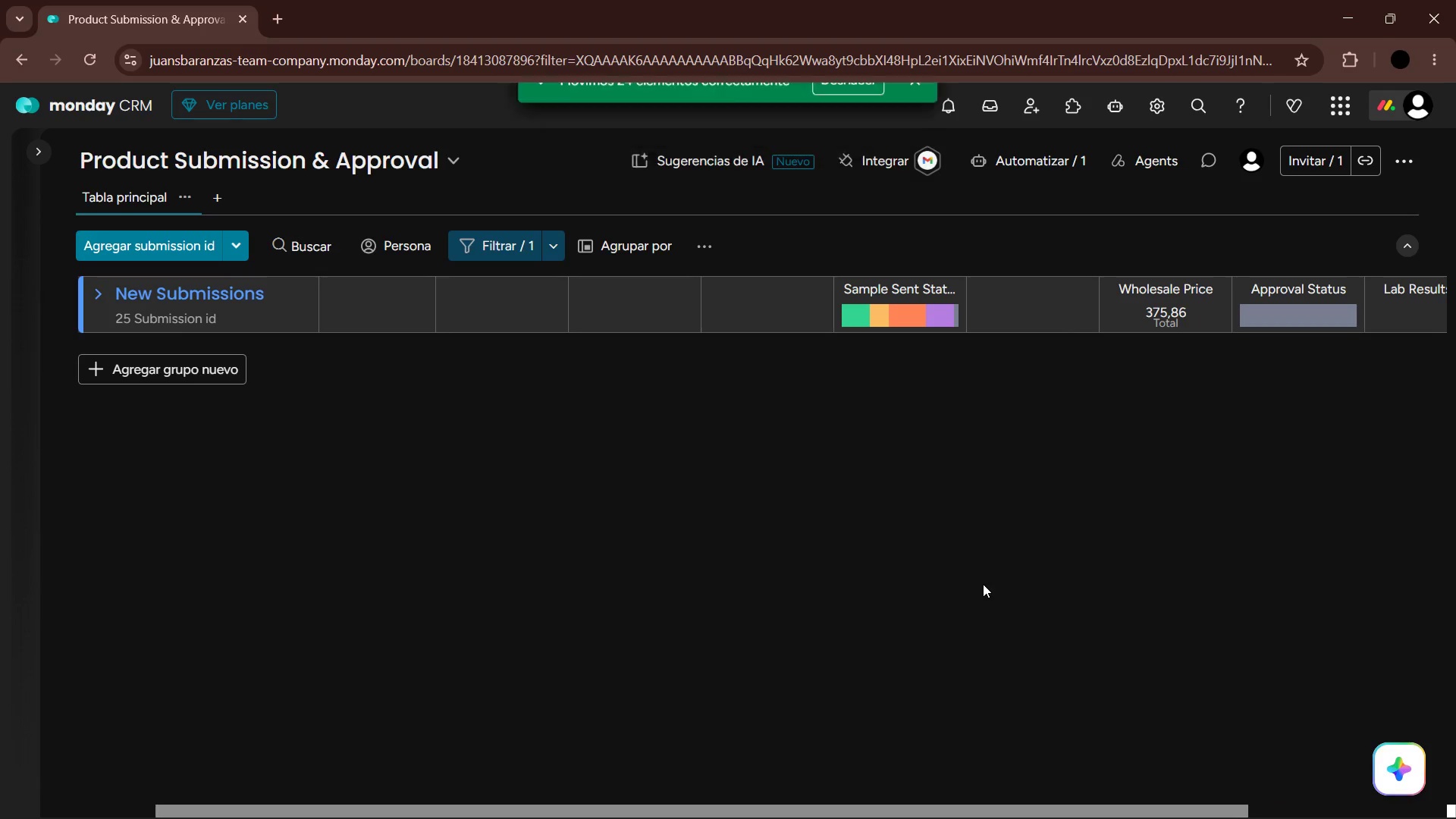 
wait(8.09)
 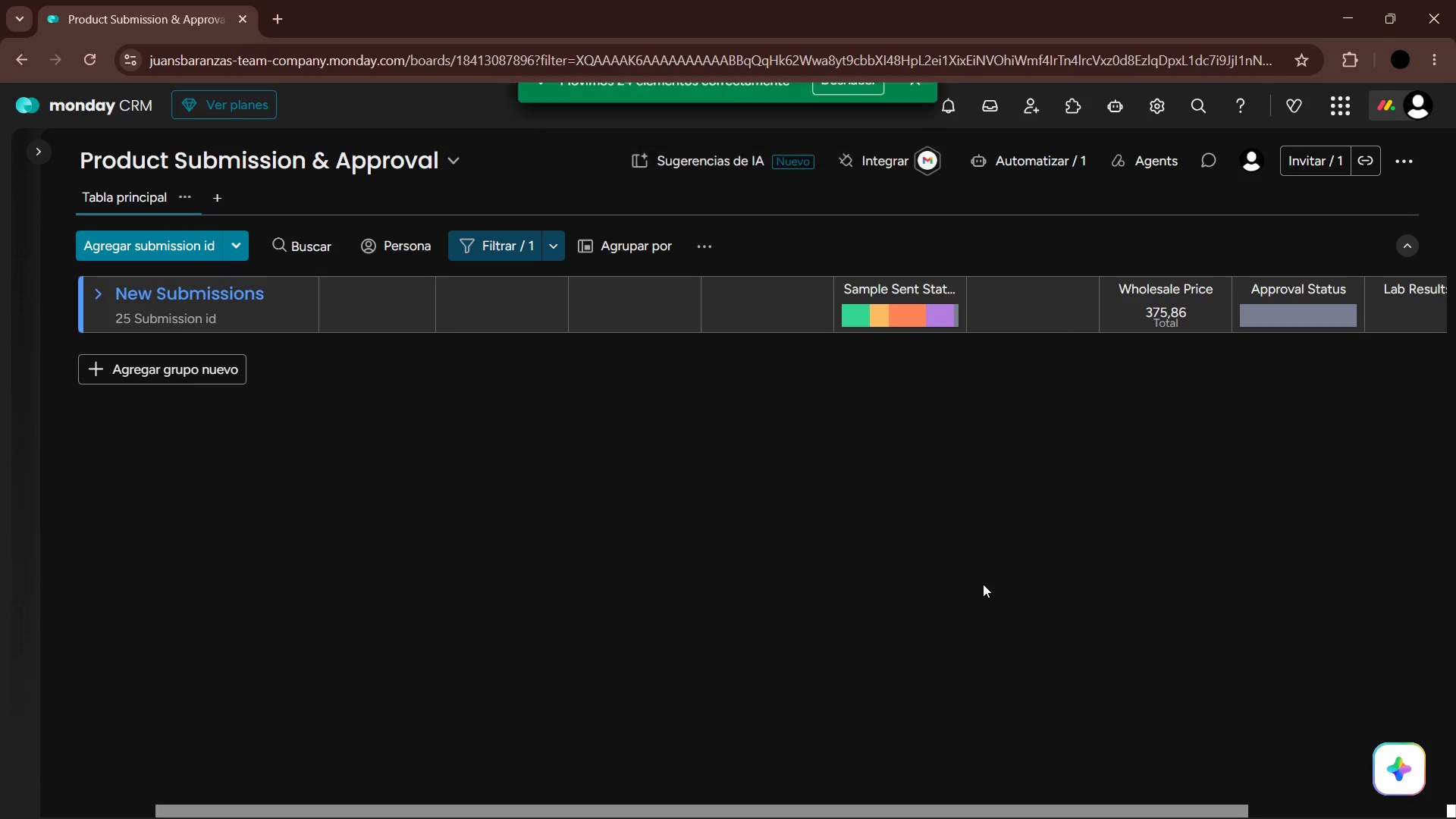 
left_click([552, 243])
 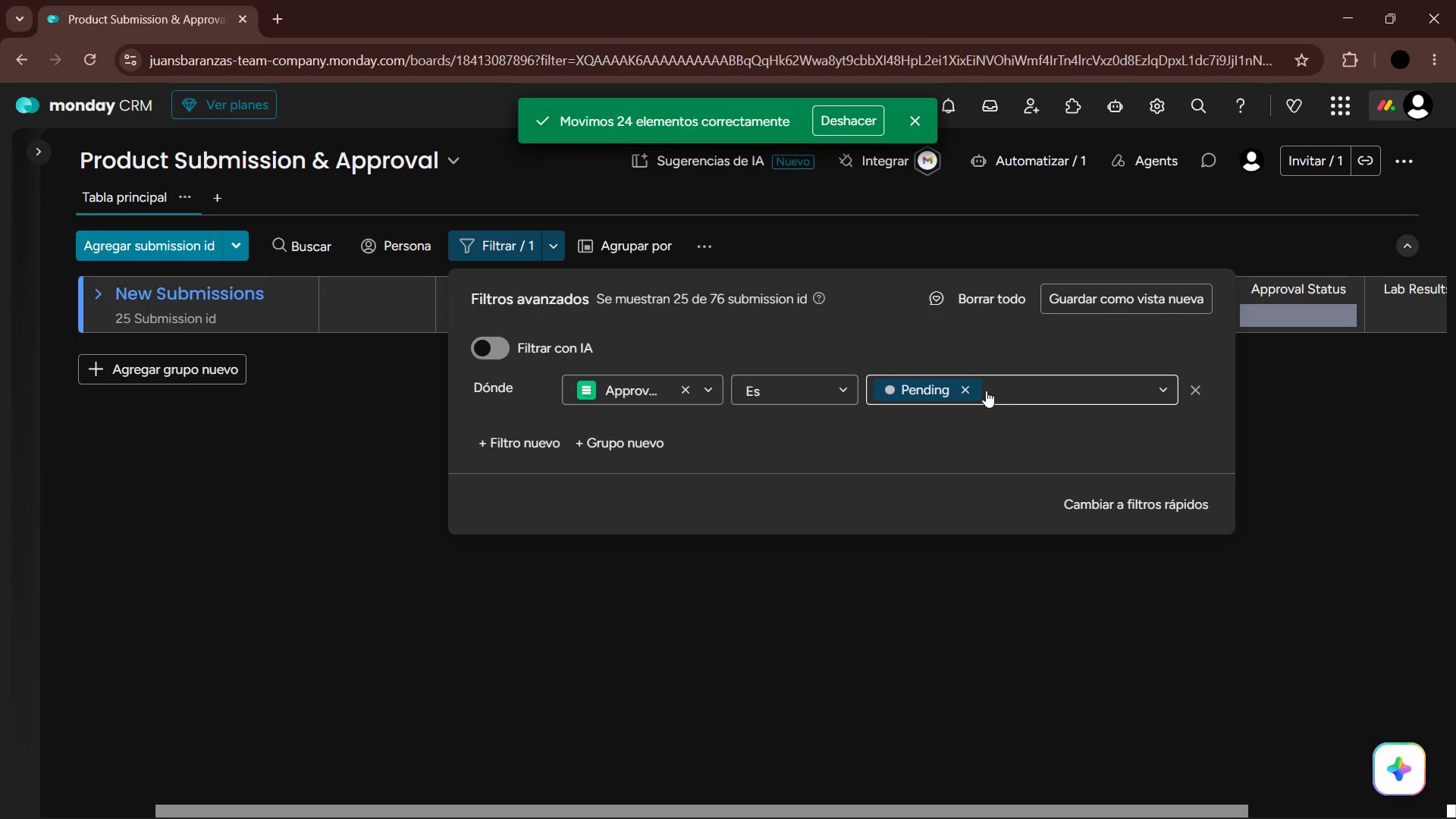 
left_click([965, 390])
 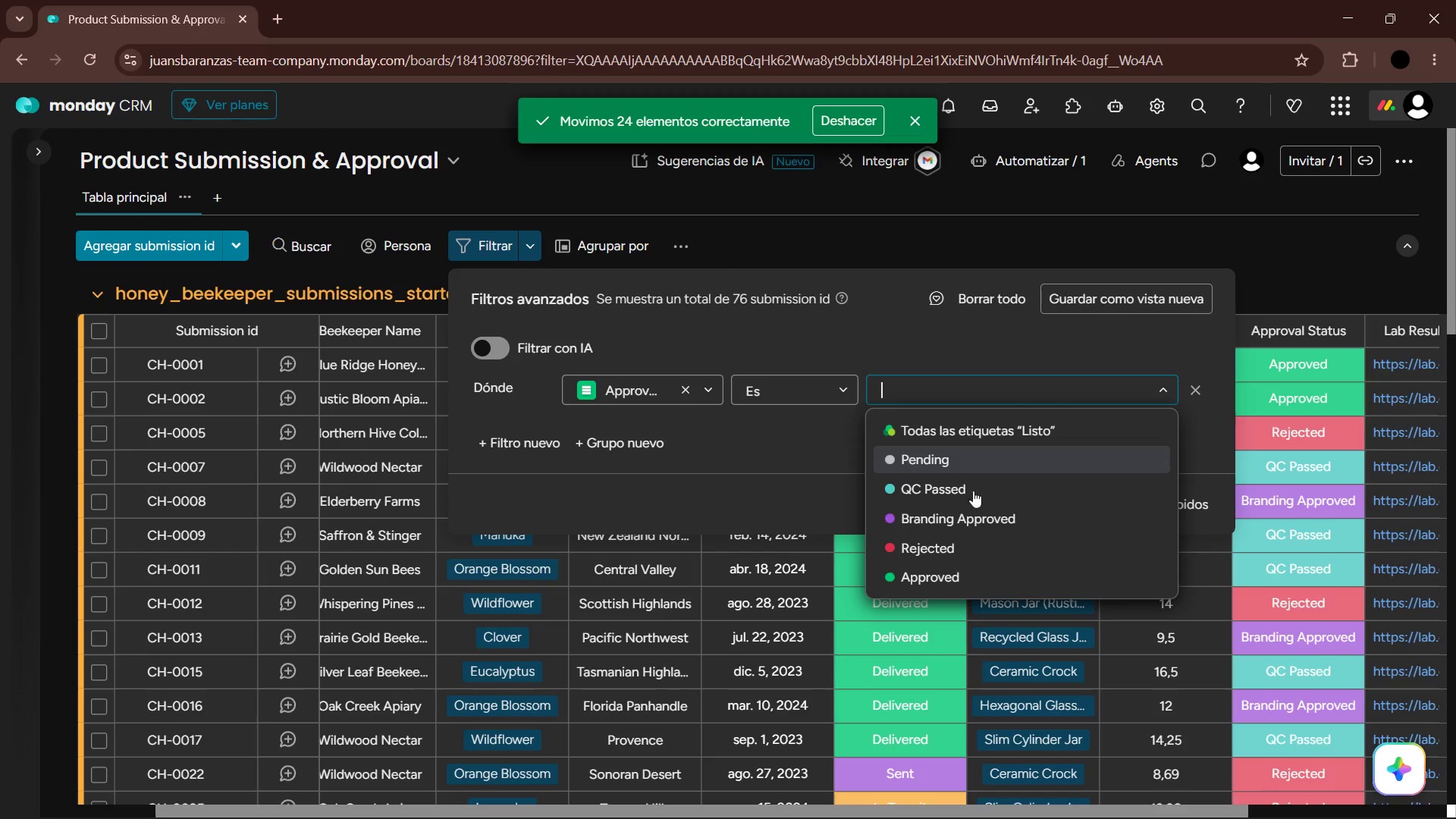 
left_click([960, 497])
 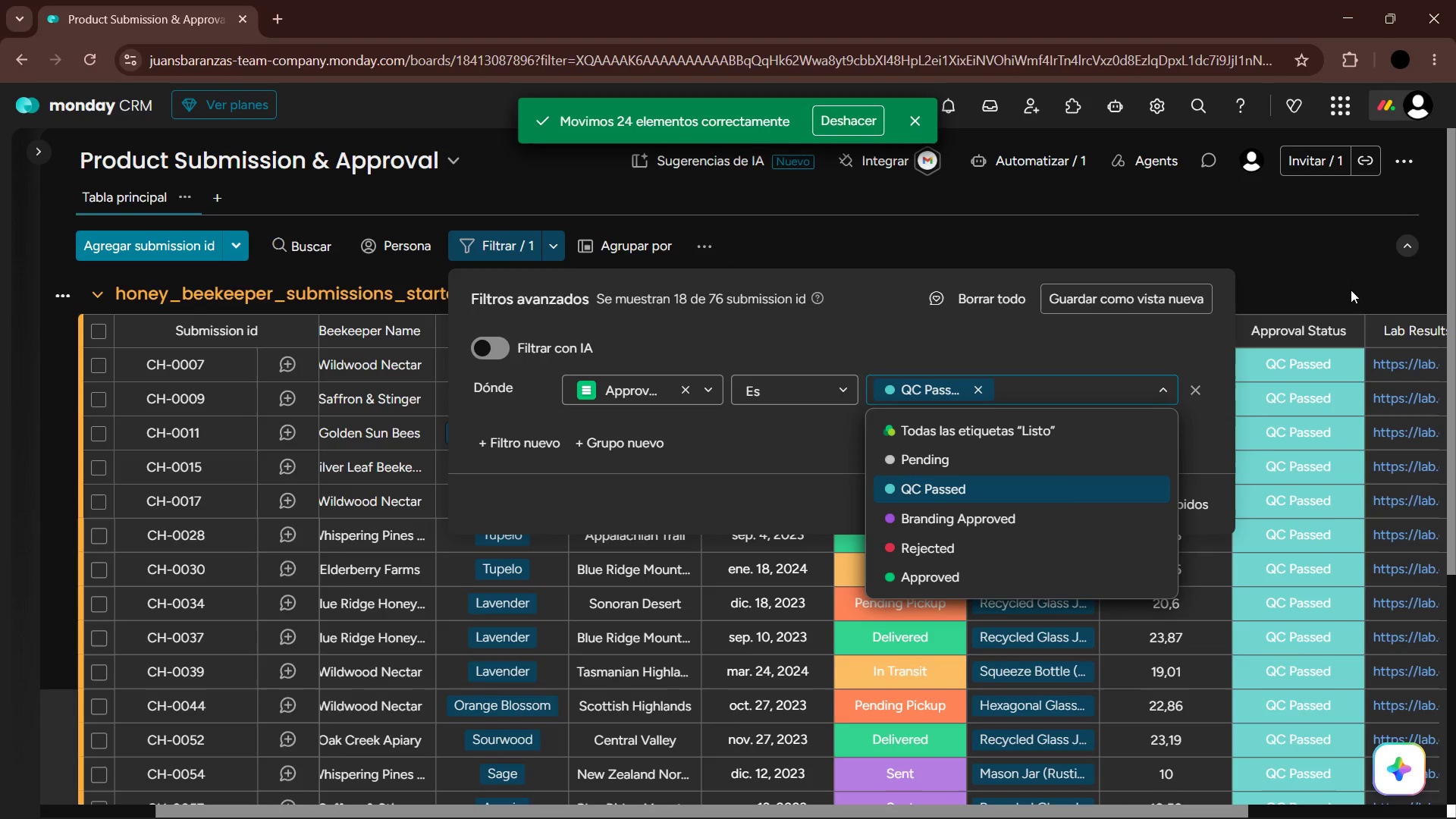 
left_click([1348, 289])
 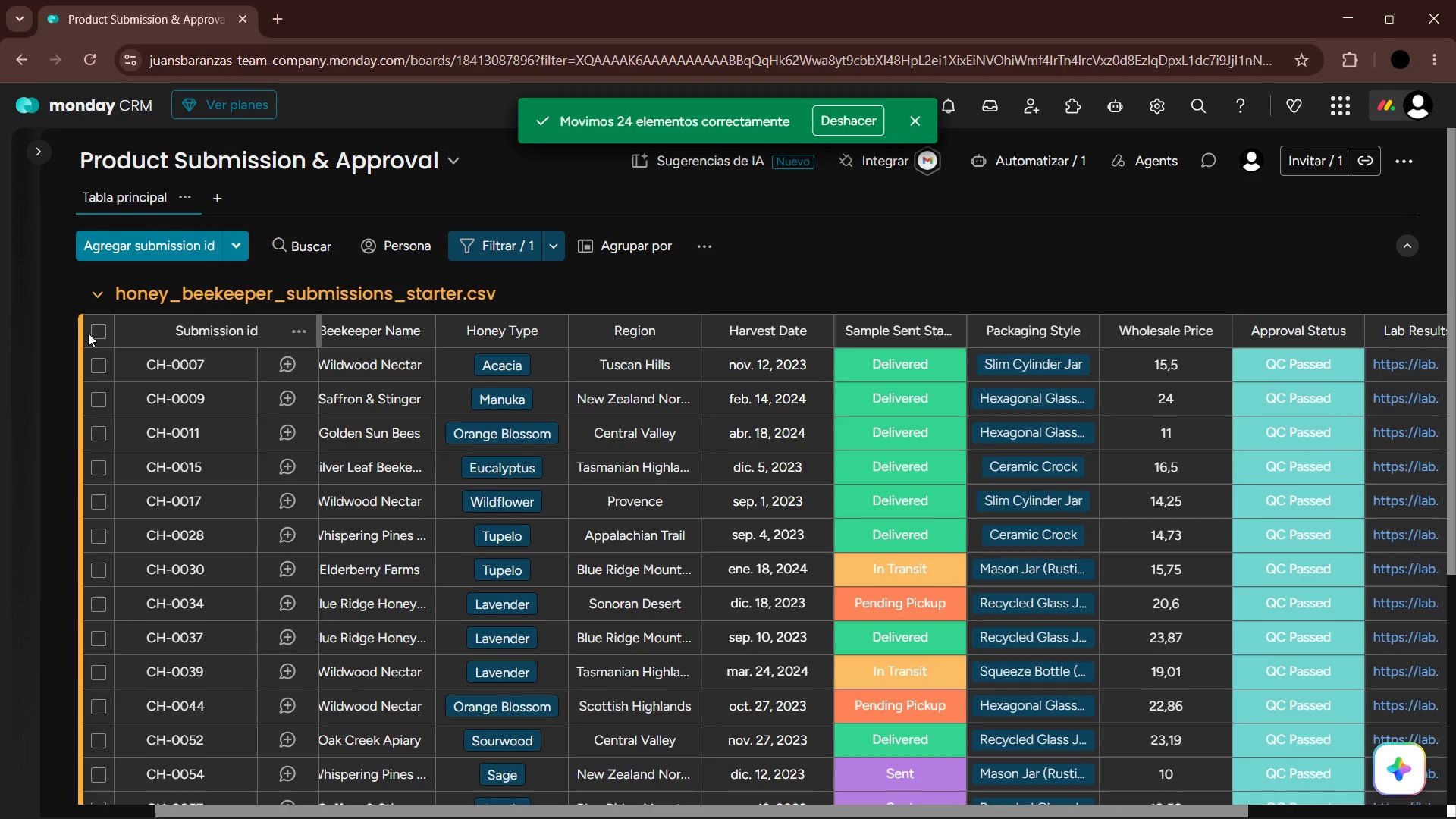 
left_click([96, 336])
 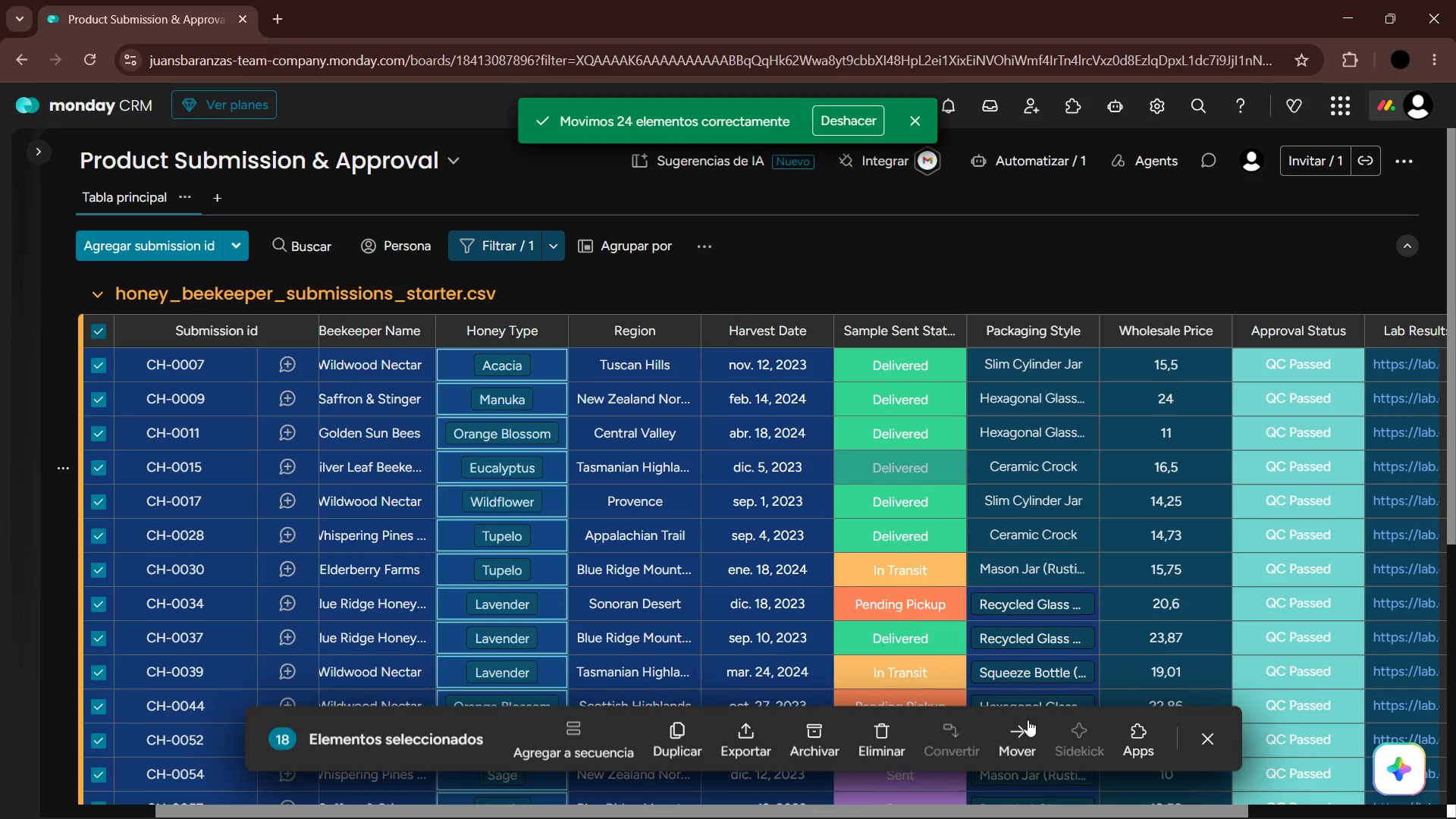 
left_click([1020, 738])
 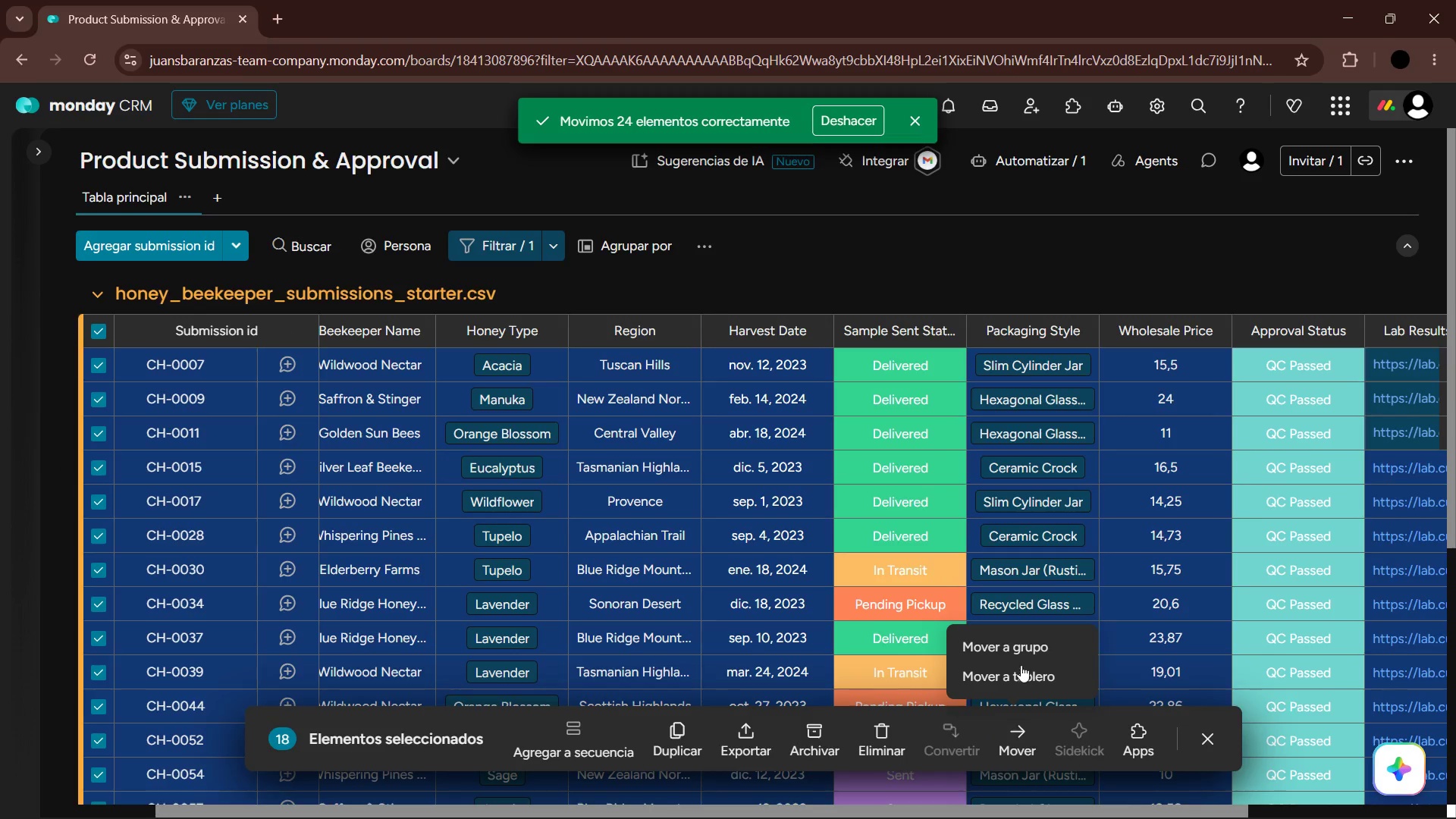 
left_click([1016, 644])
 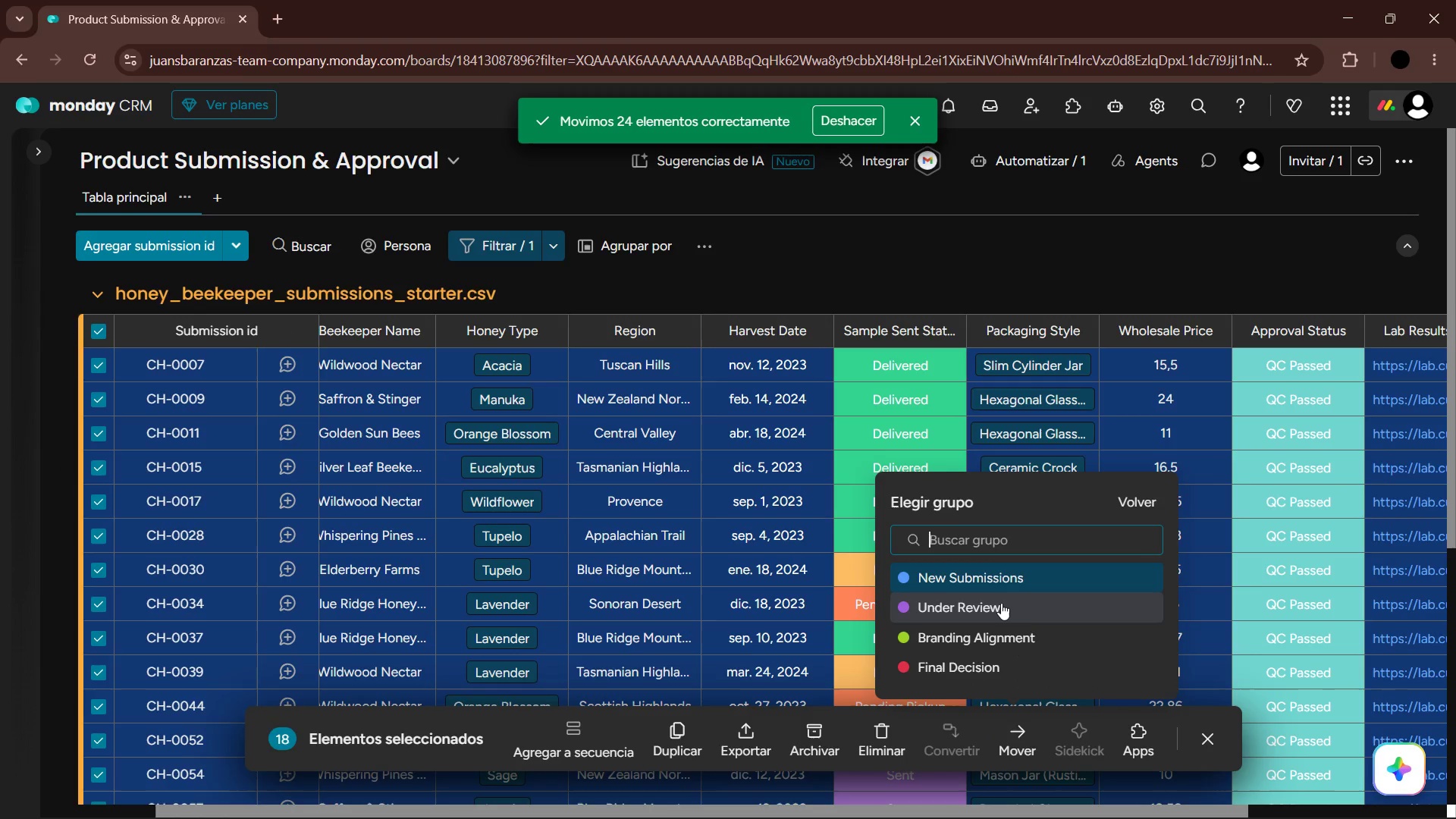 
left_click([999, 603])
 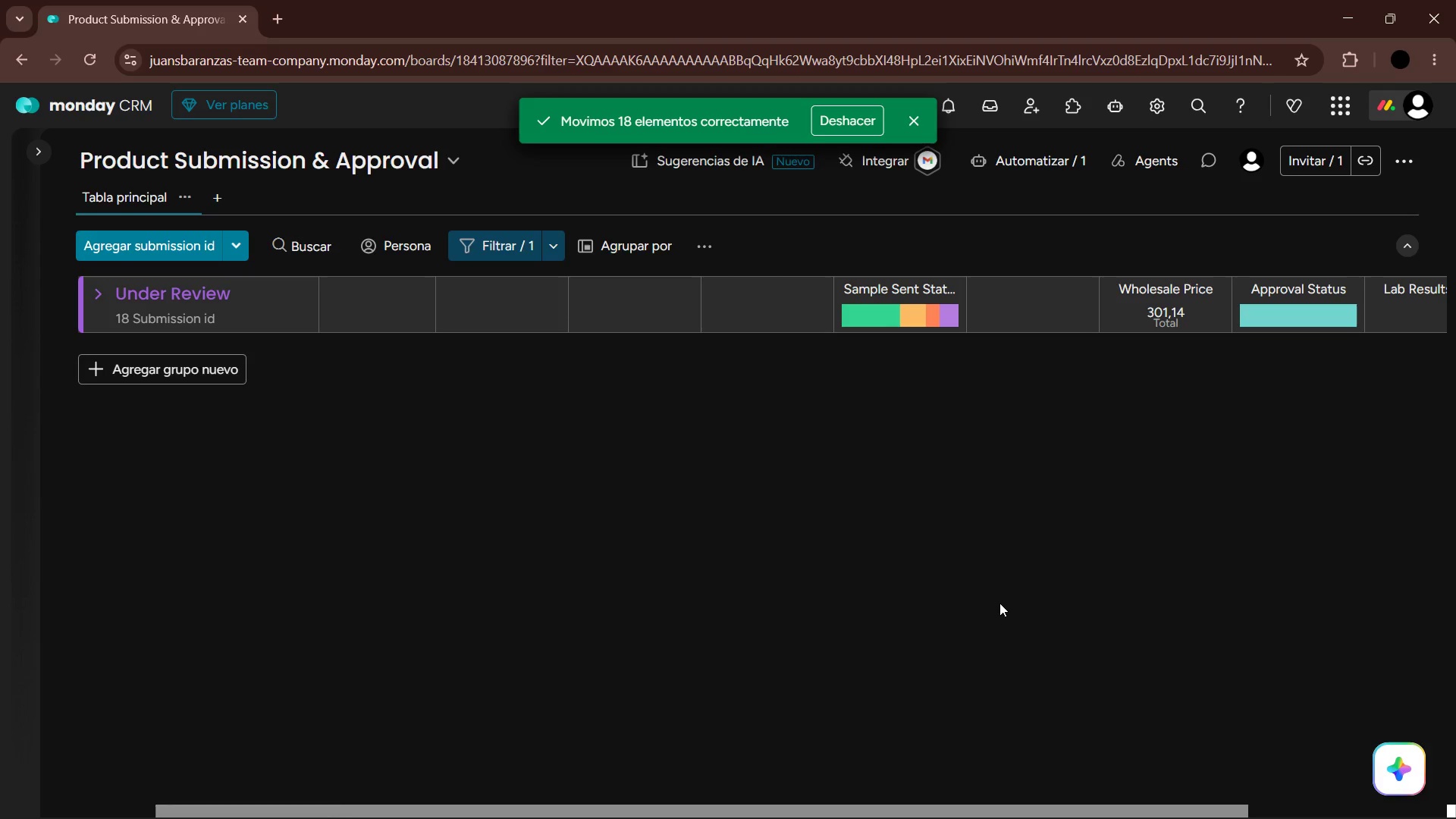 
wait(5.91)
 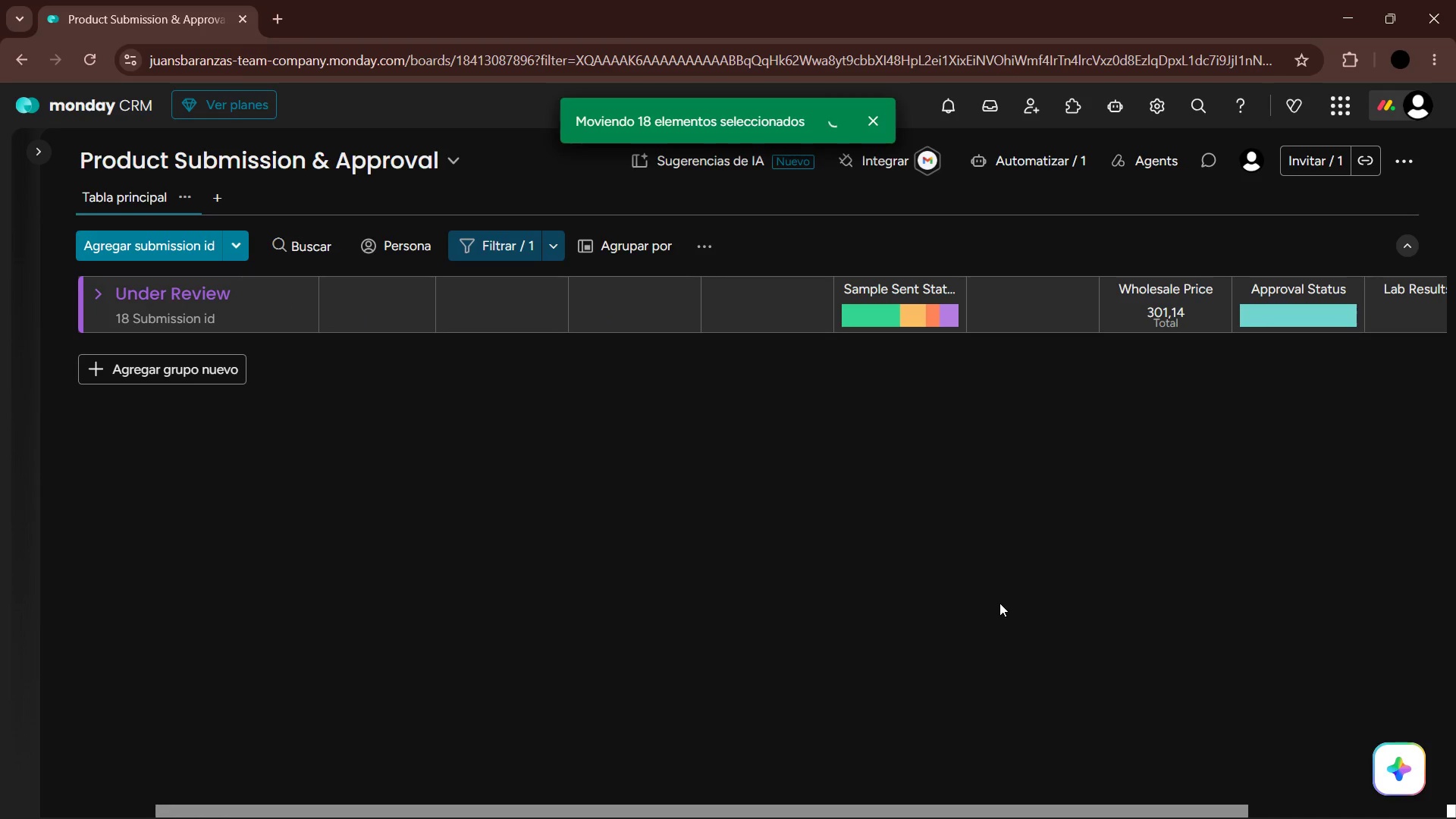 
left_click([552, 243])
 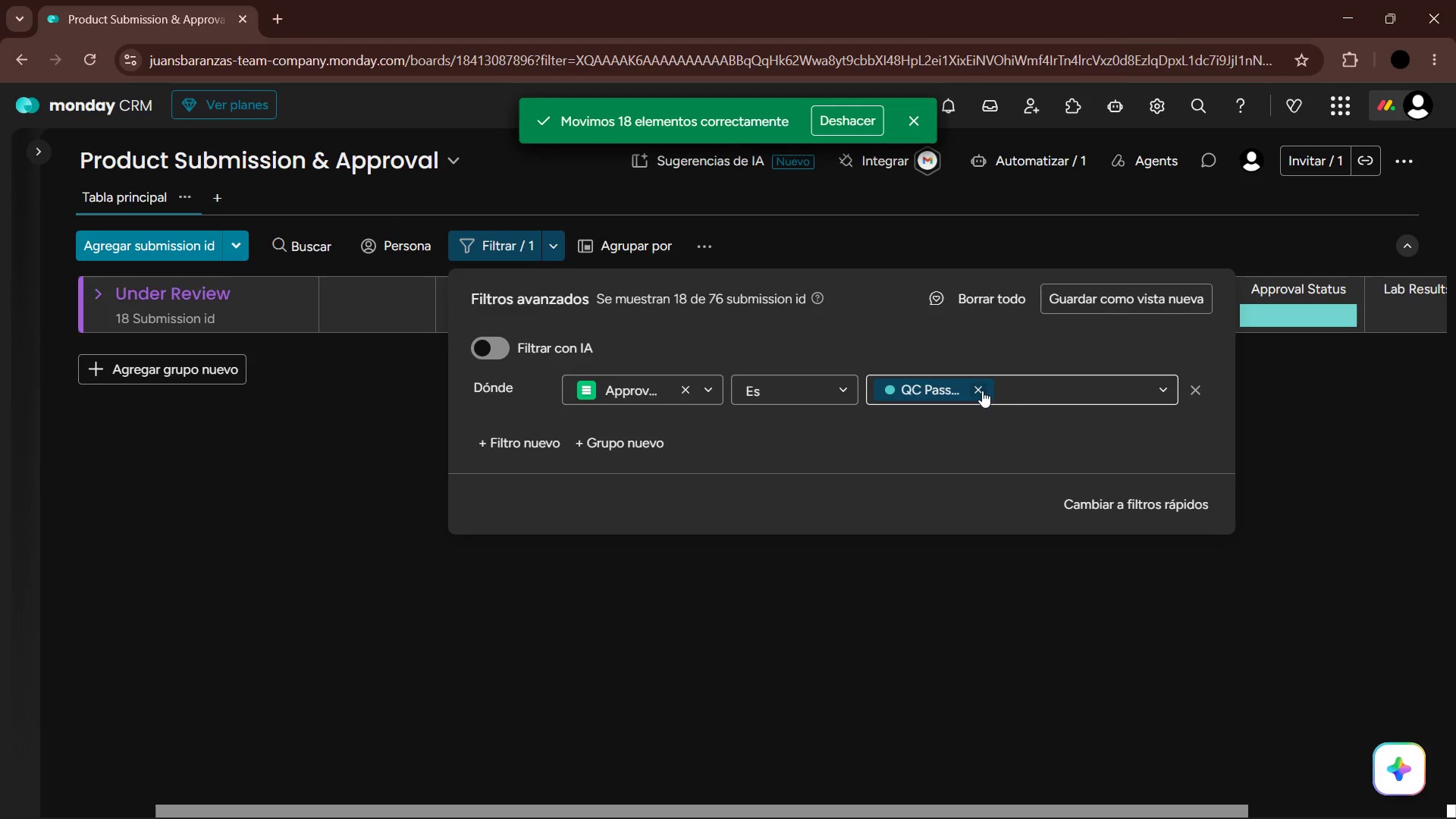 
left_click([1018, 391])
 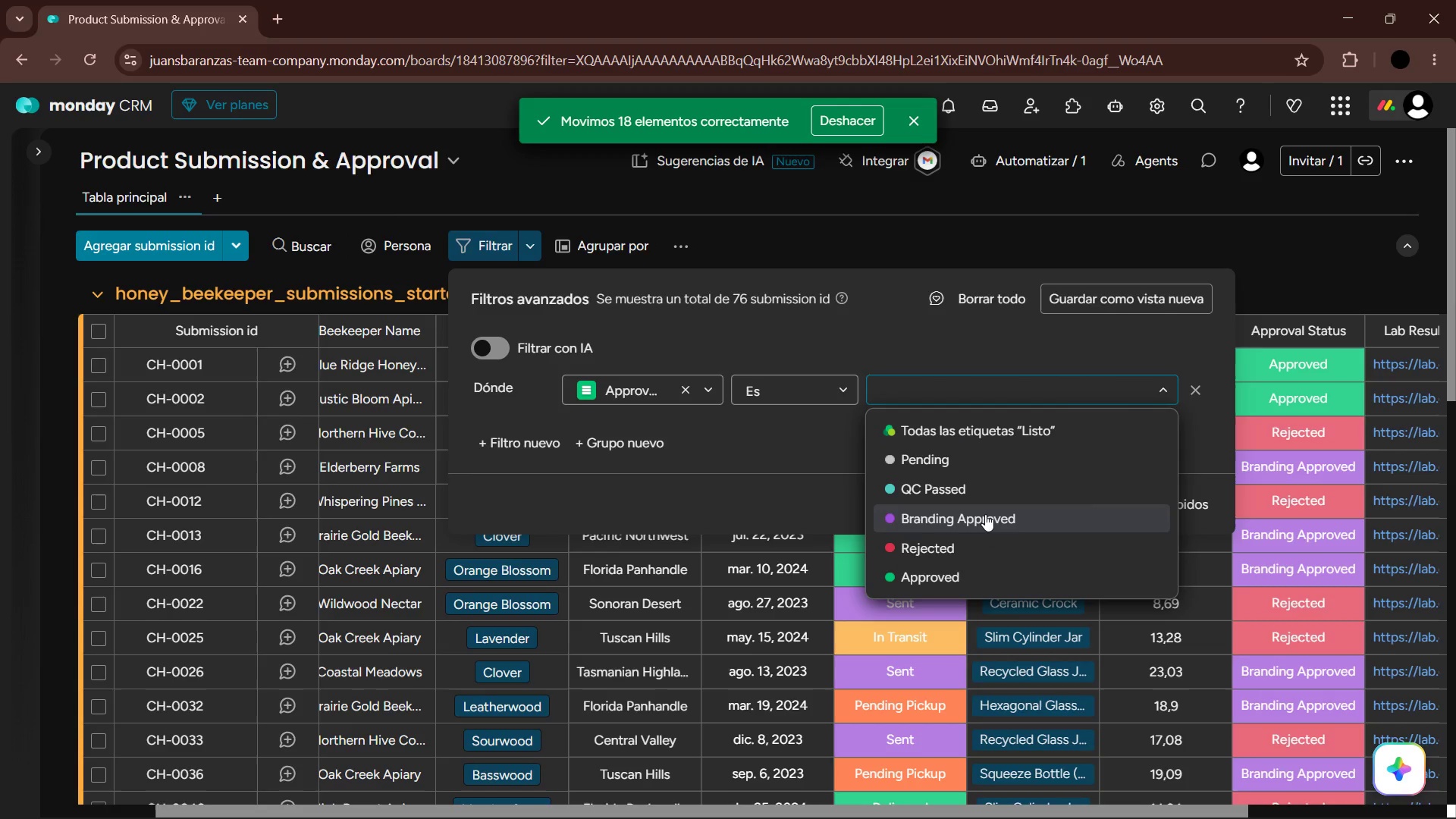 
left_click([985, 514])
 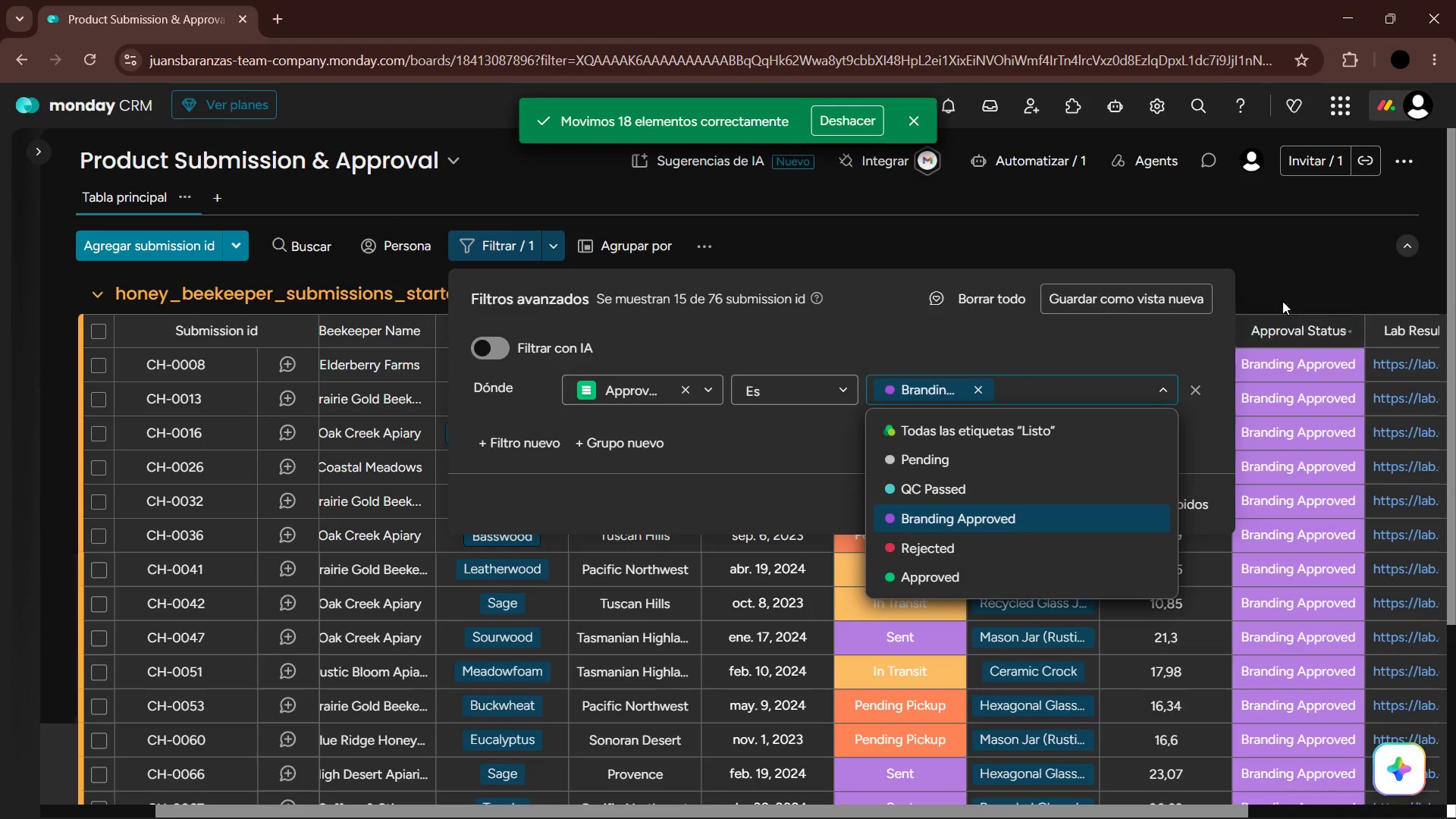 
left_click([1335, 257])
 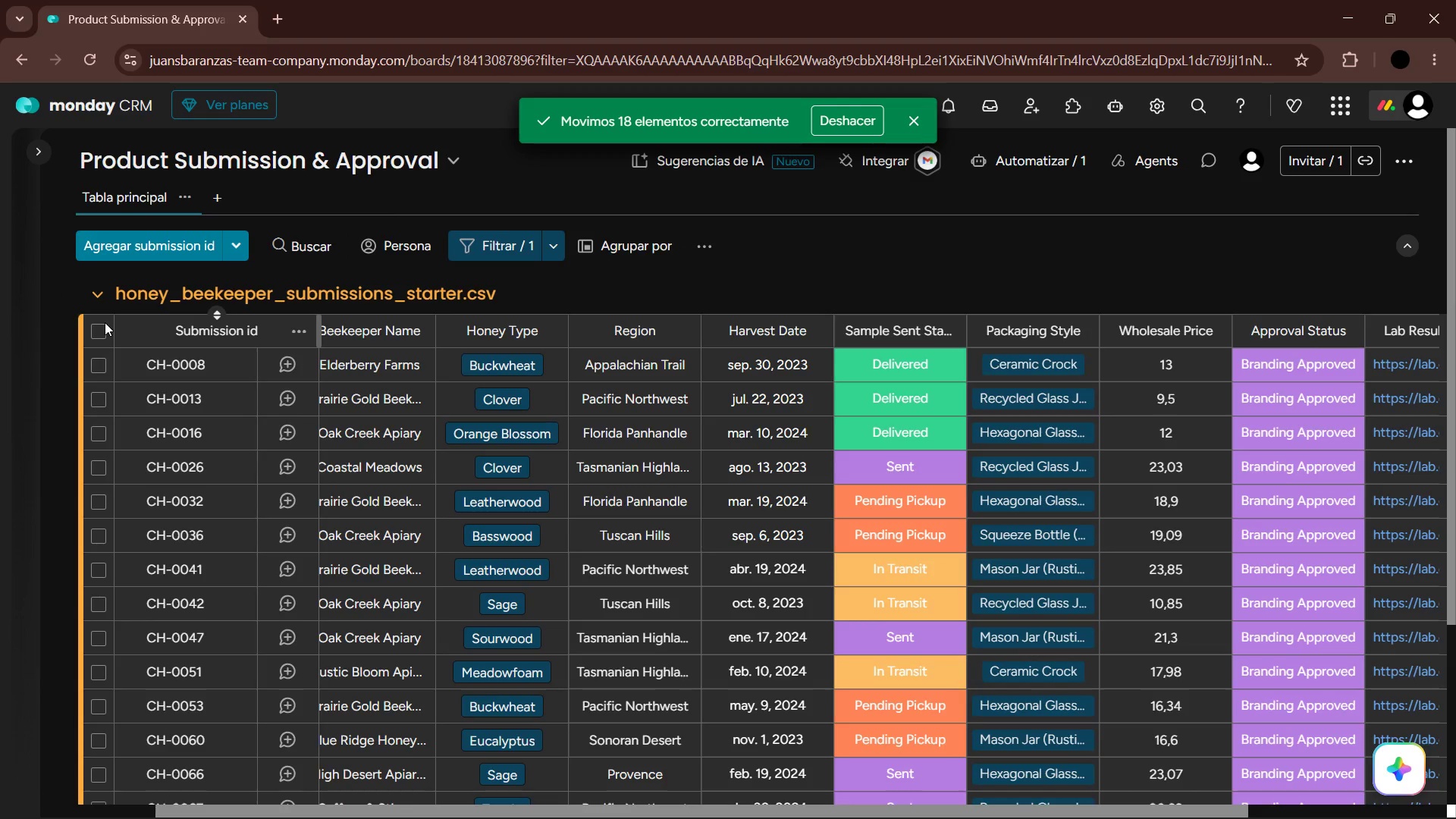 
left_click([93, 329])
 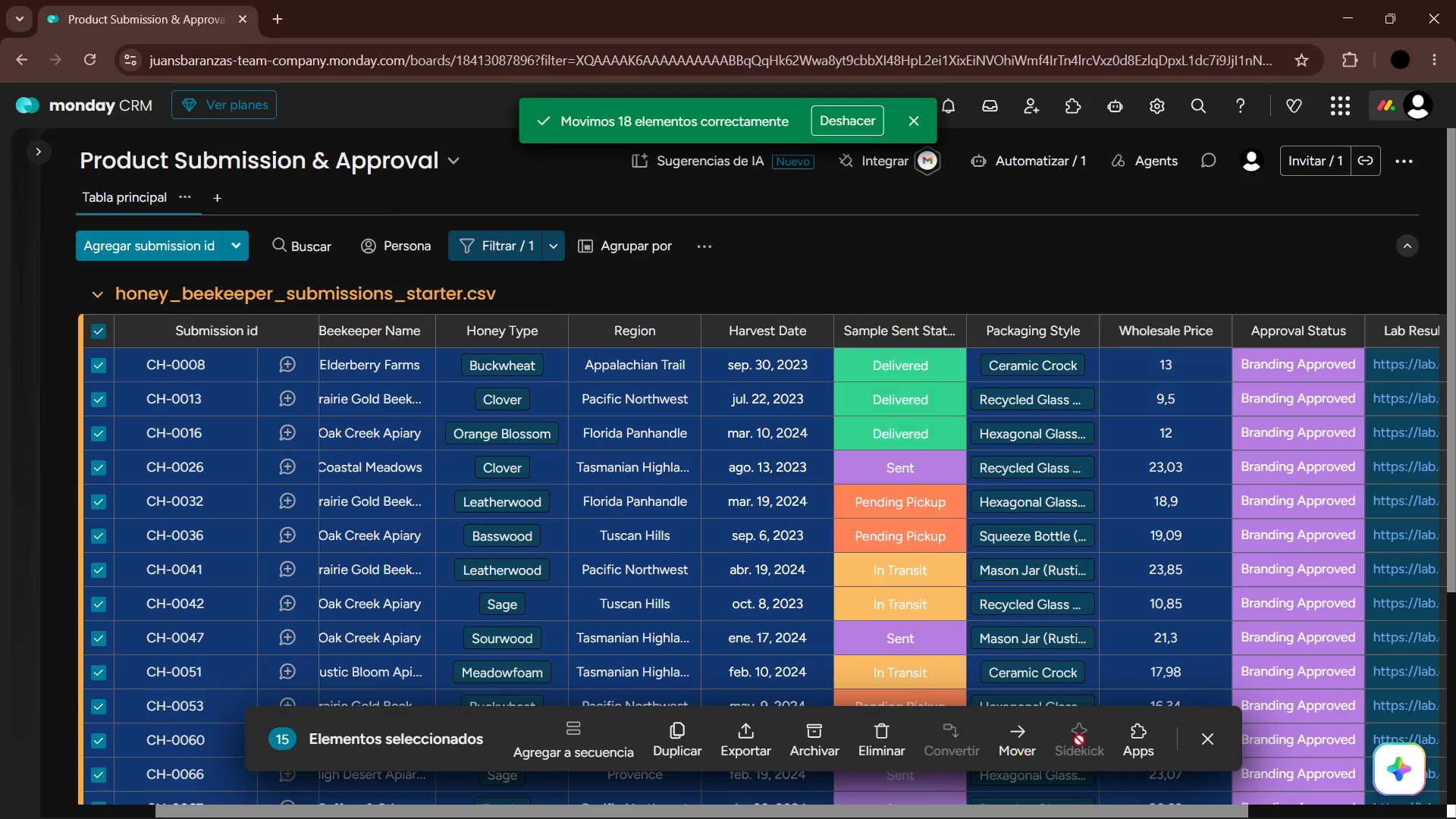 
left_click([1009, 736])
 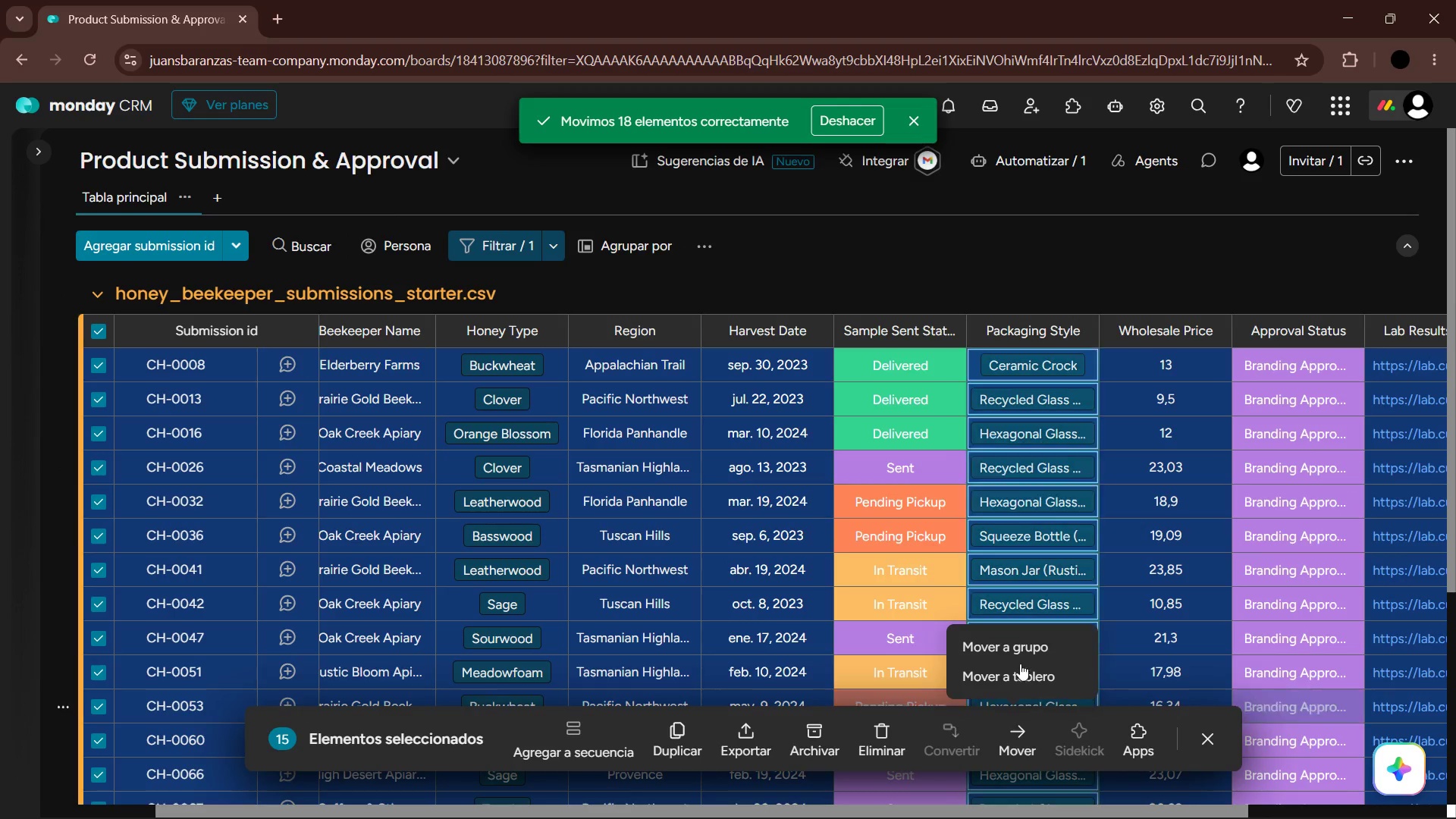 
left_click([1020, 654])
 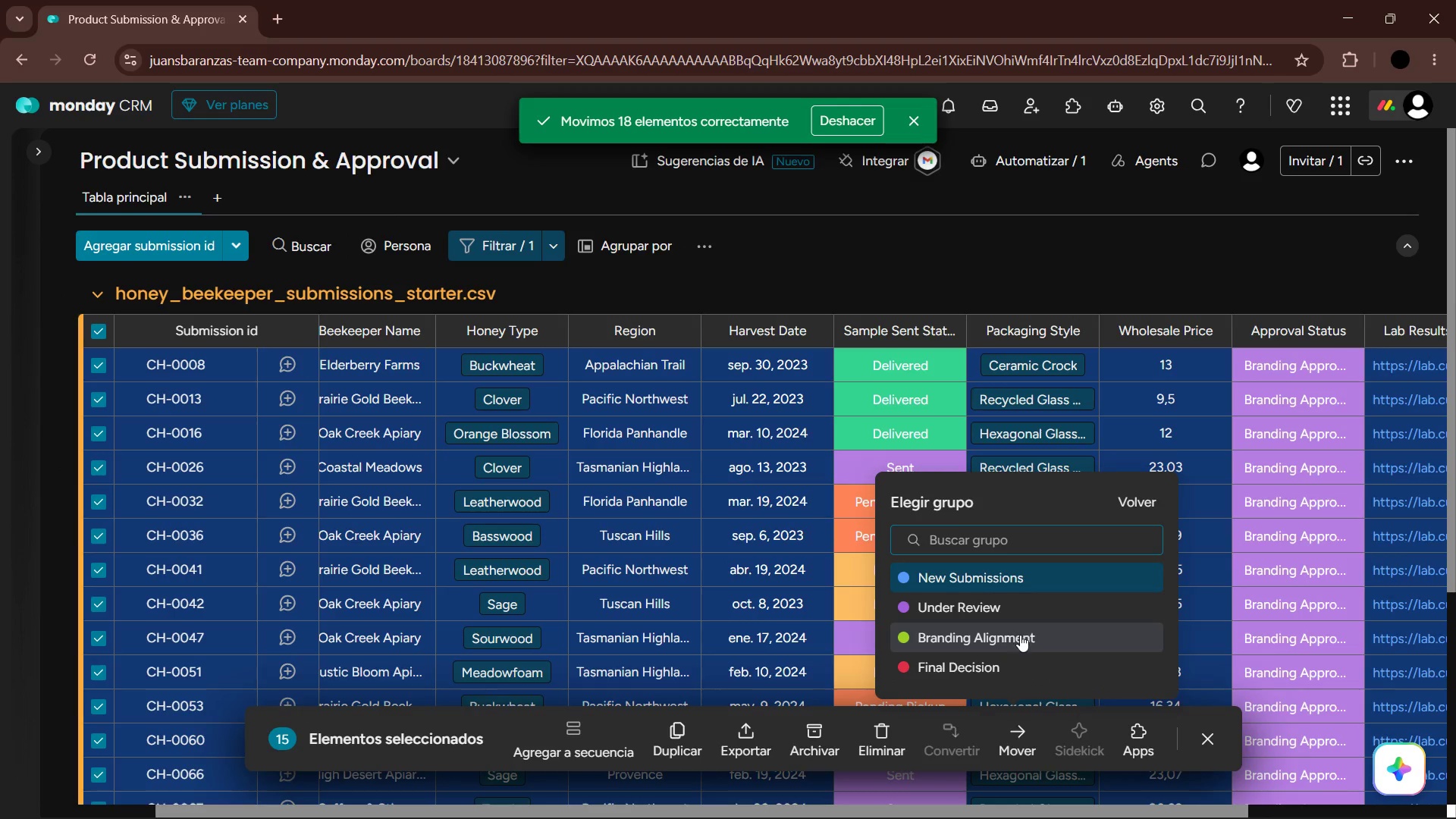 
left_click([1025, 640])
 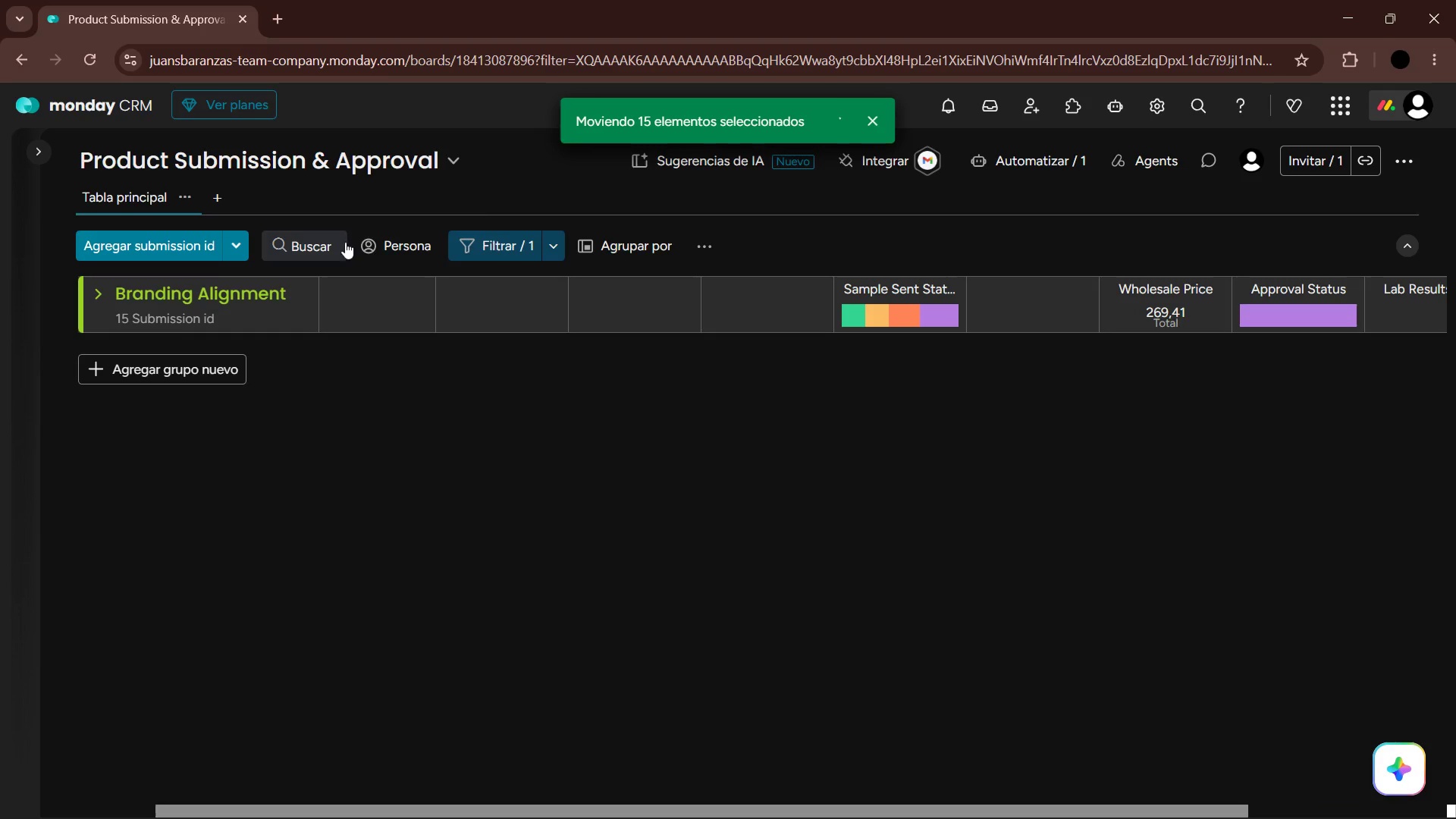 
left_click([558, 248])
 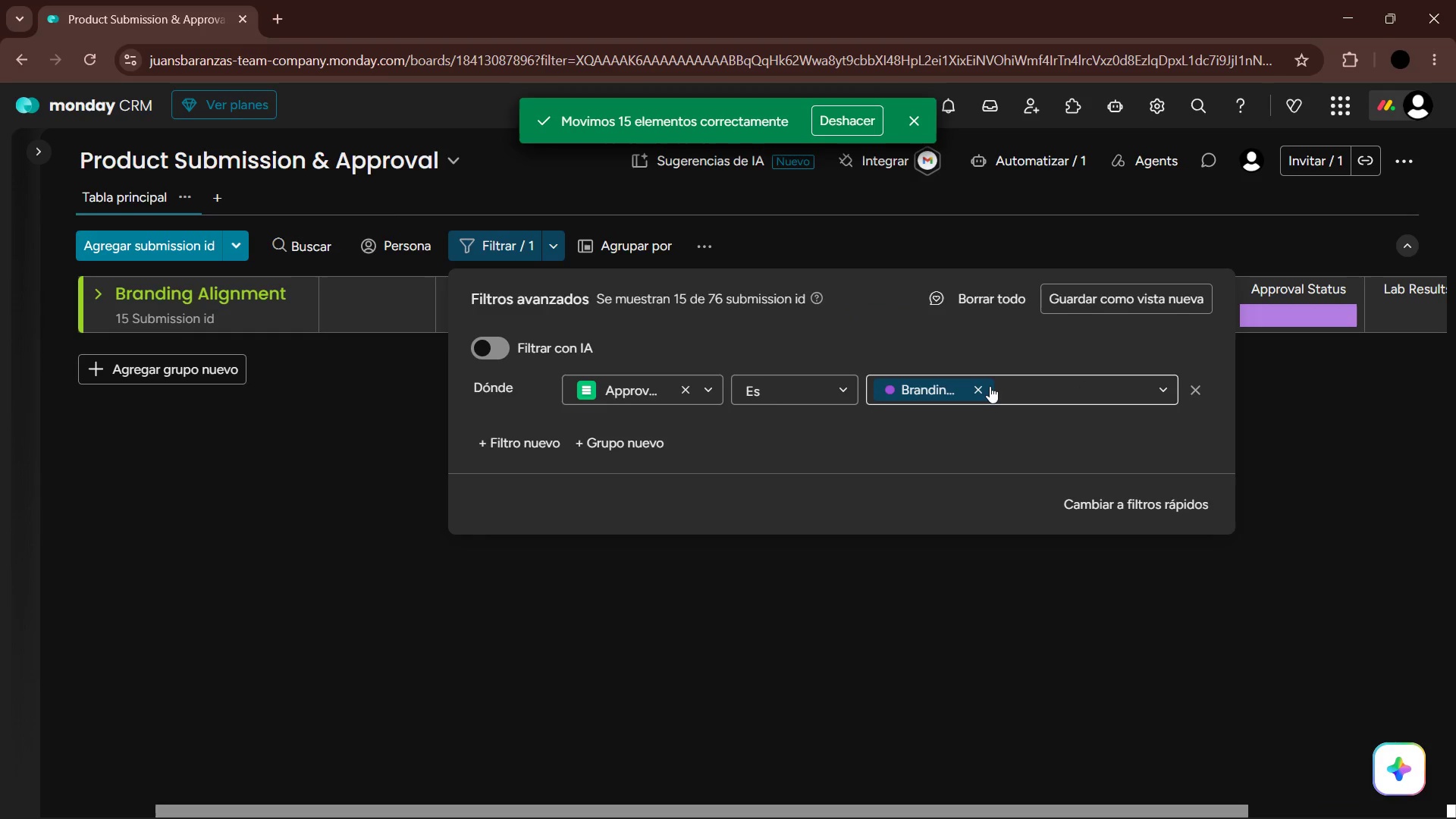 
wait(6.61)
 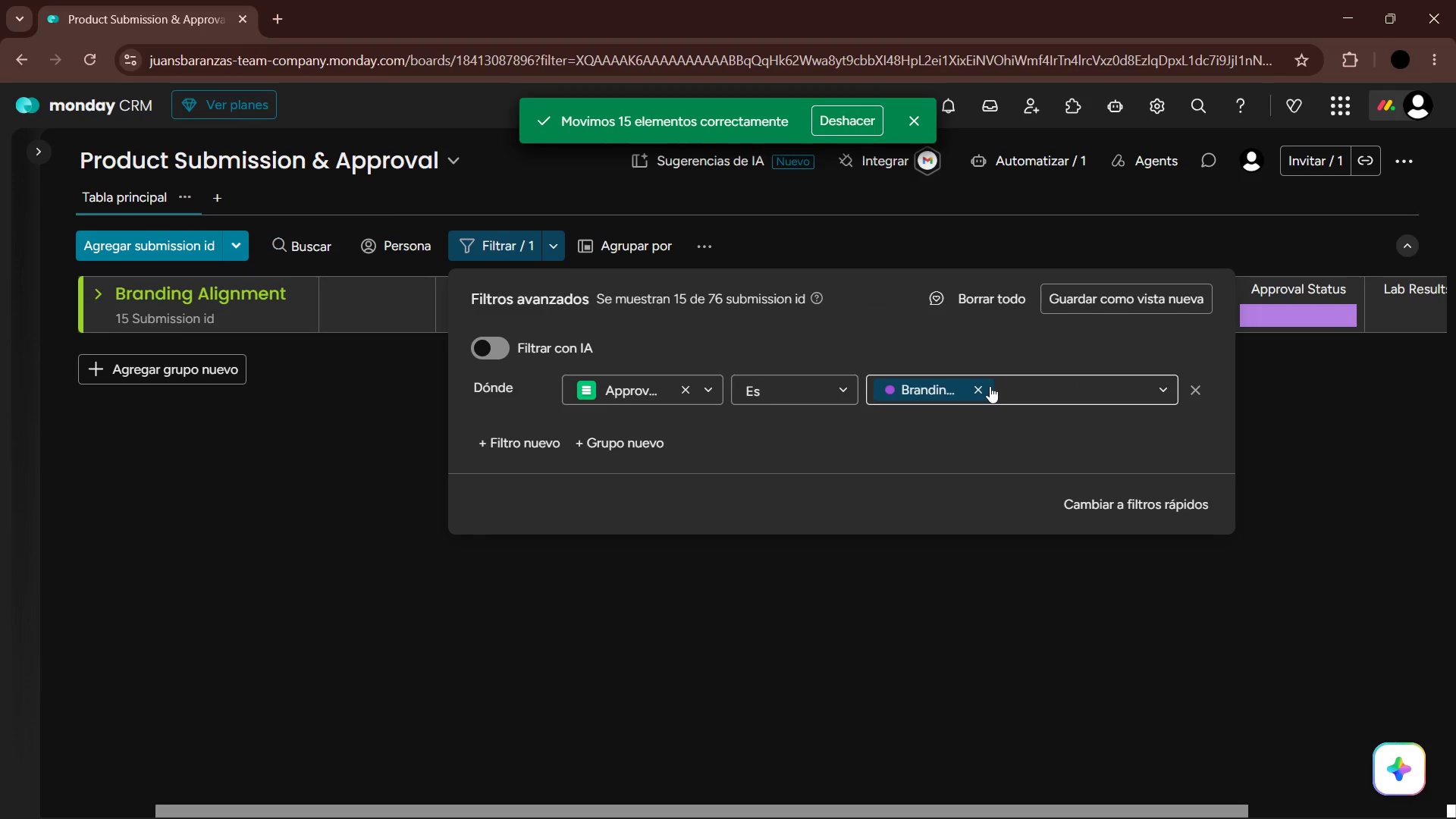 
double_click([1039, 394])
 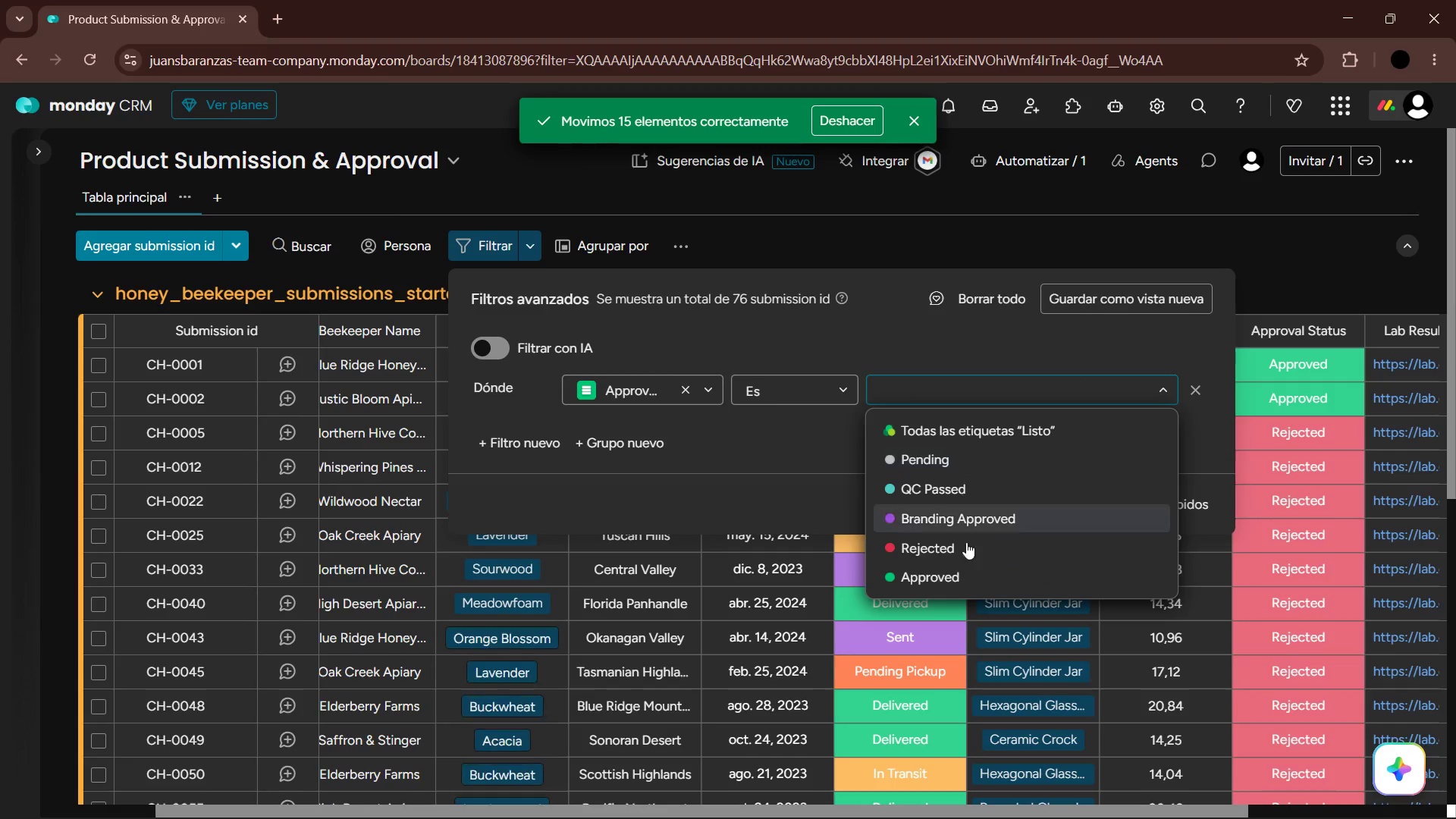 
left_click([959, 572])
 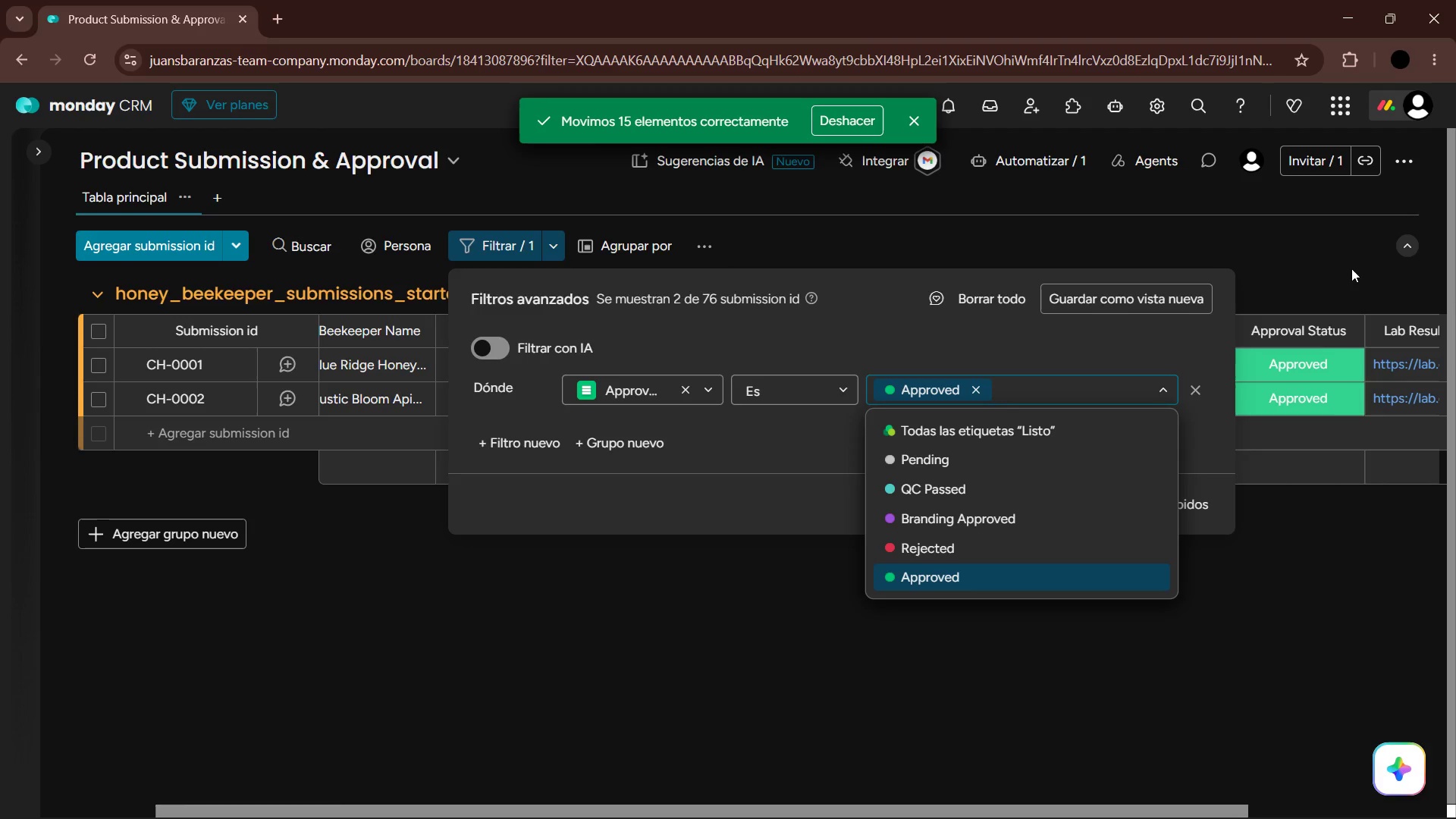 
left_click([1339, 266])
 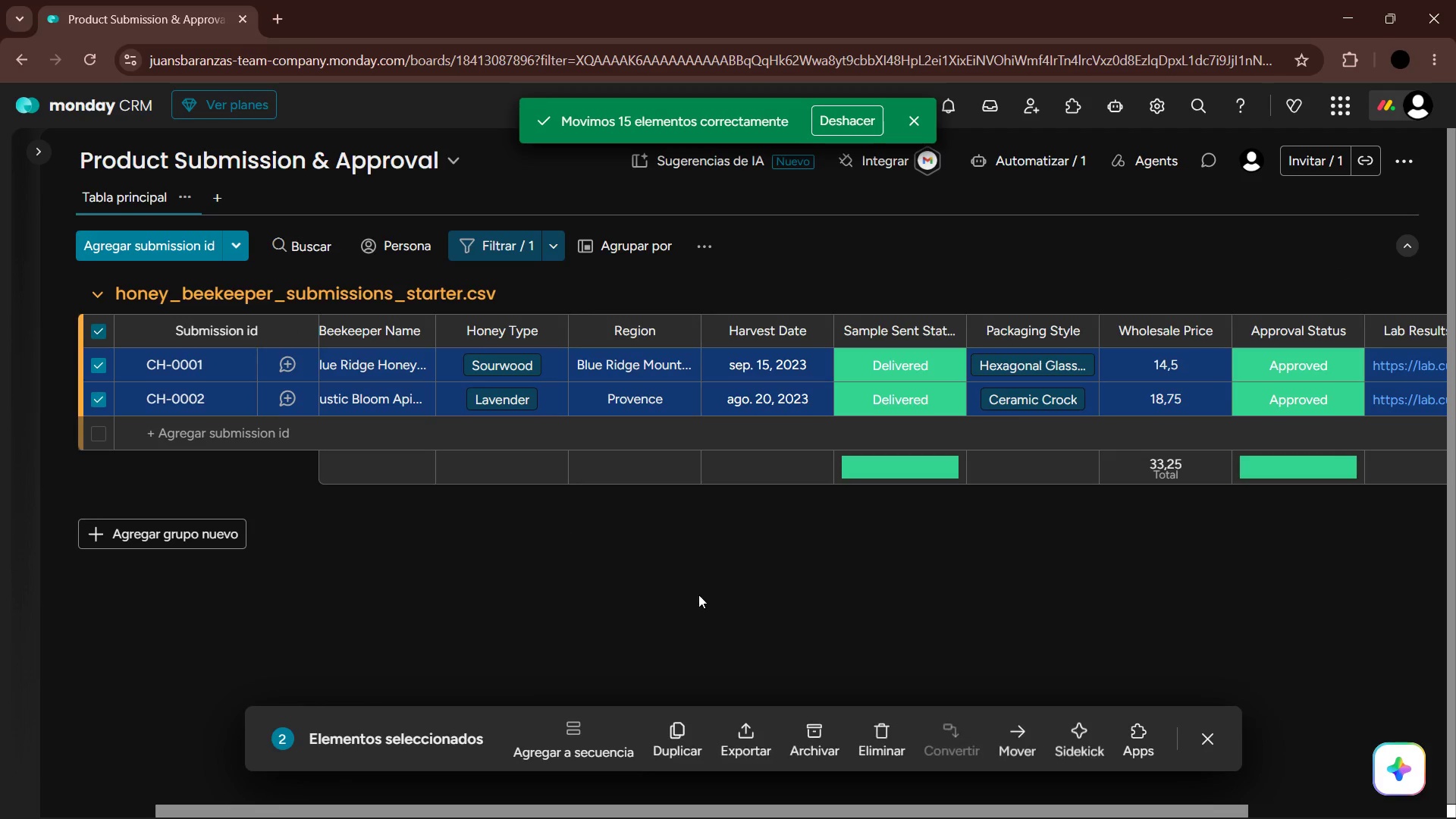 
left_click([1018, 753])
 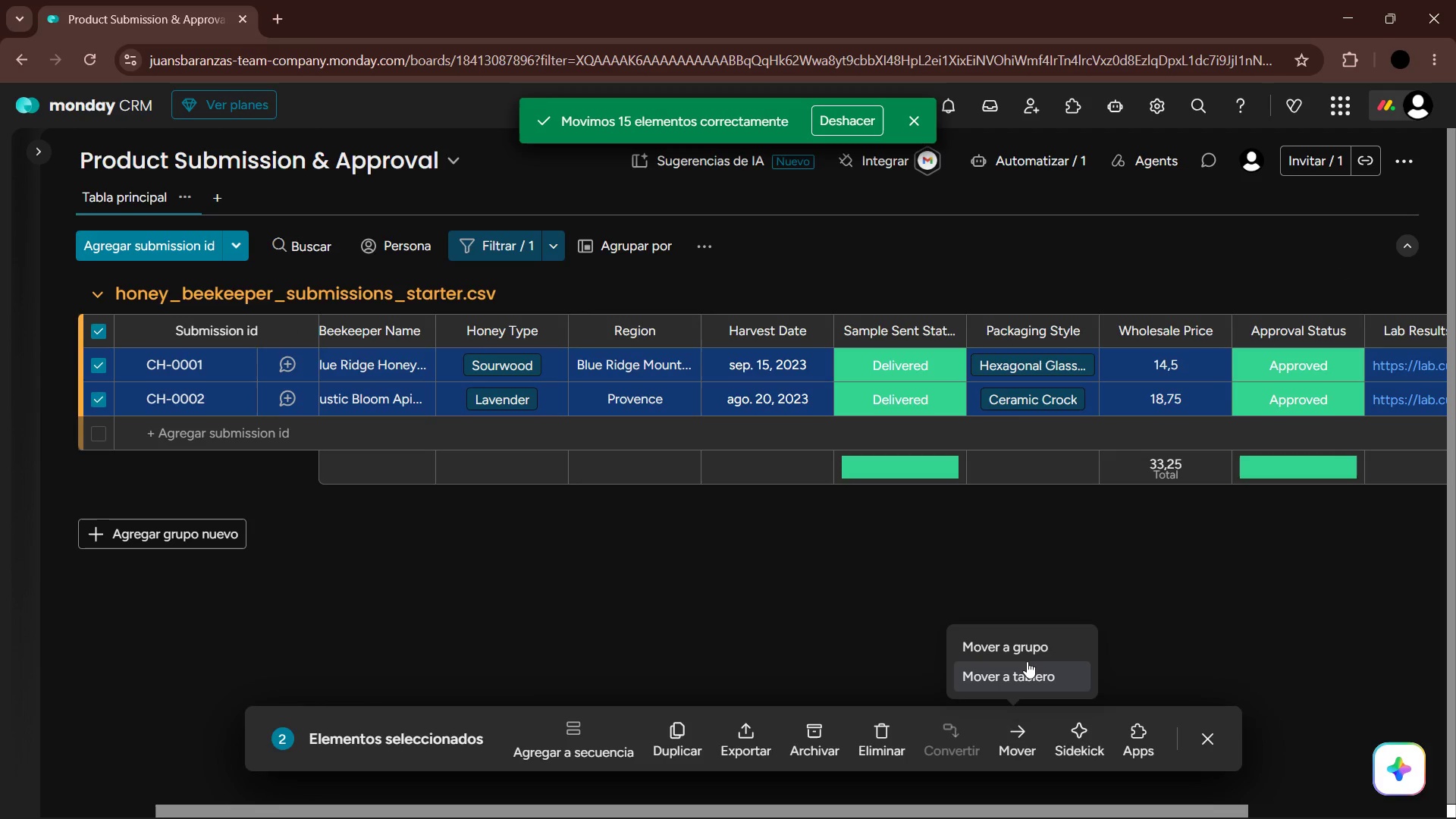 
left_click([1022, 655])
 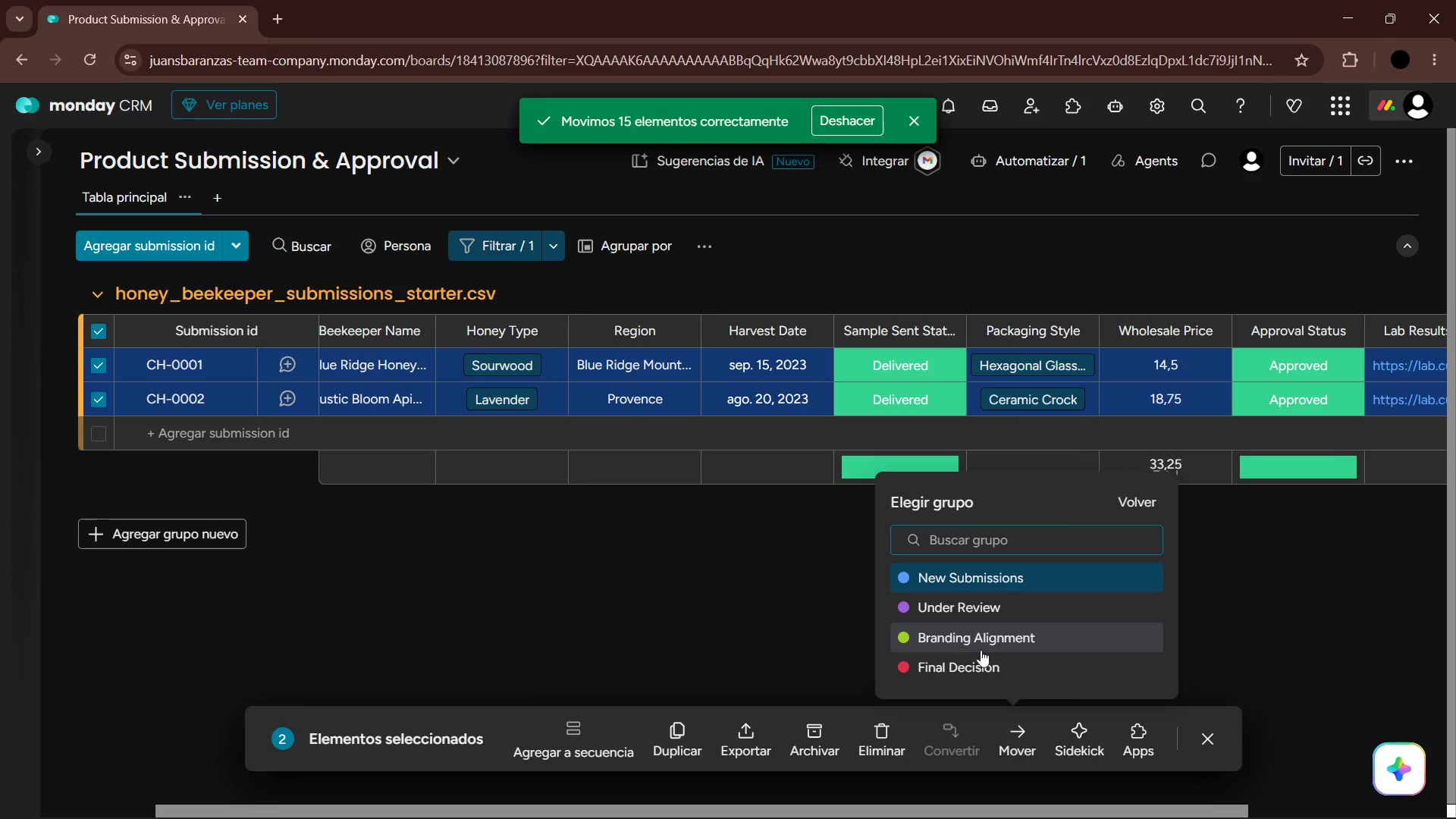 
left_click([983, 659])
 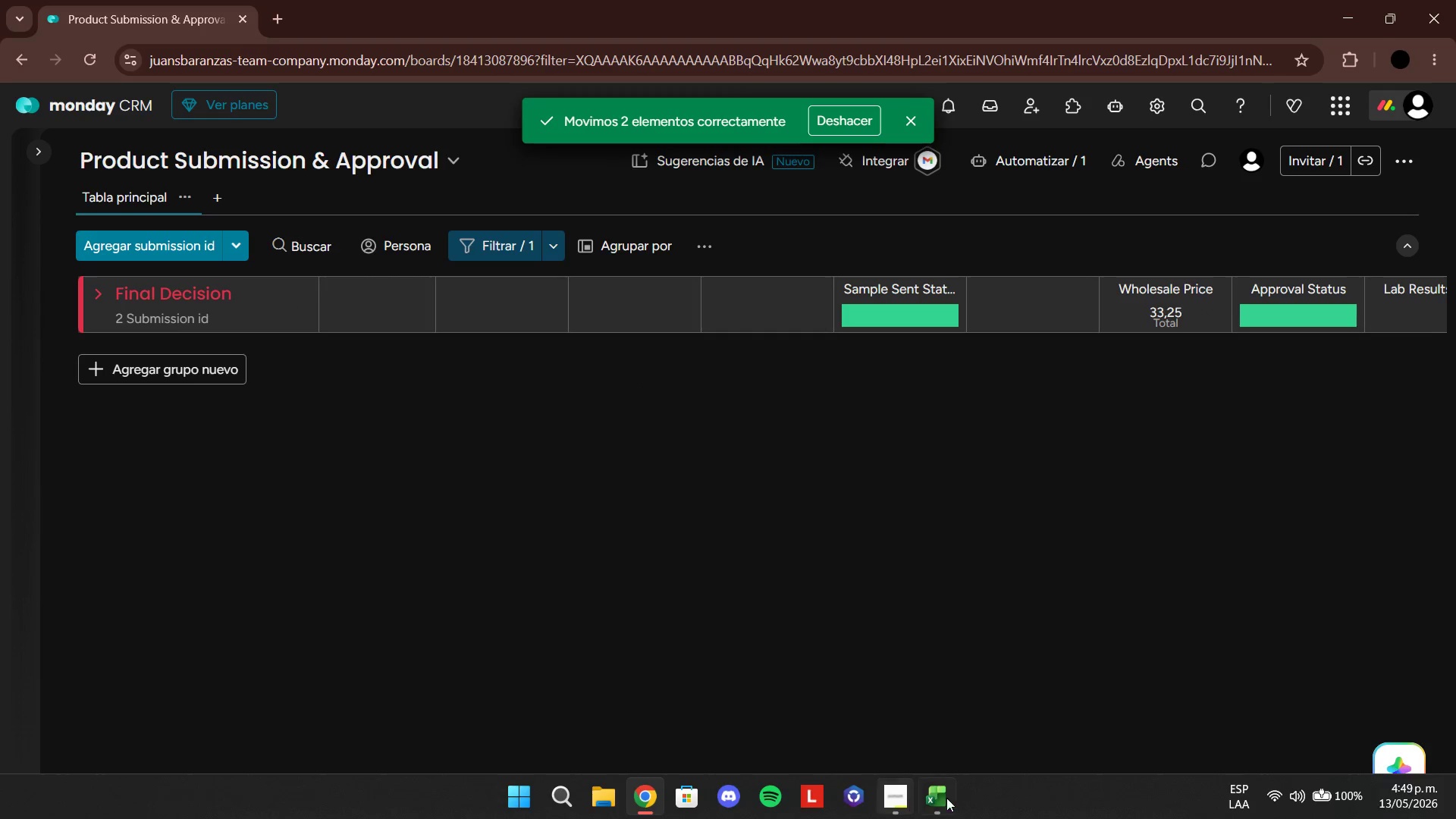 
left_click([899, 800])